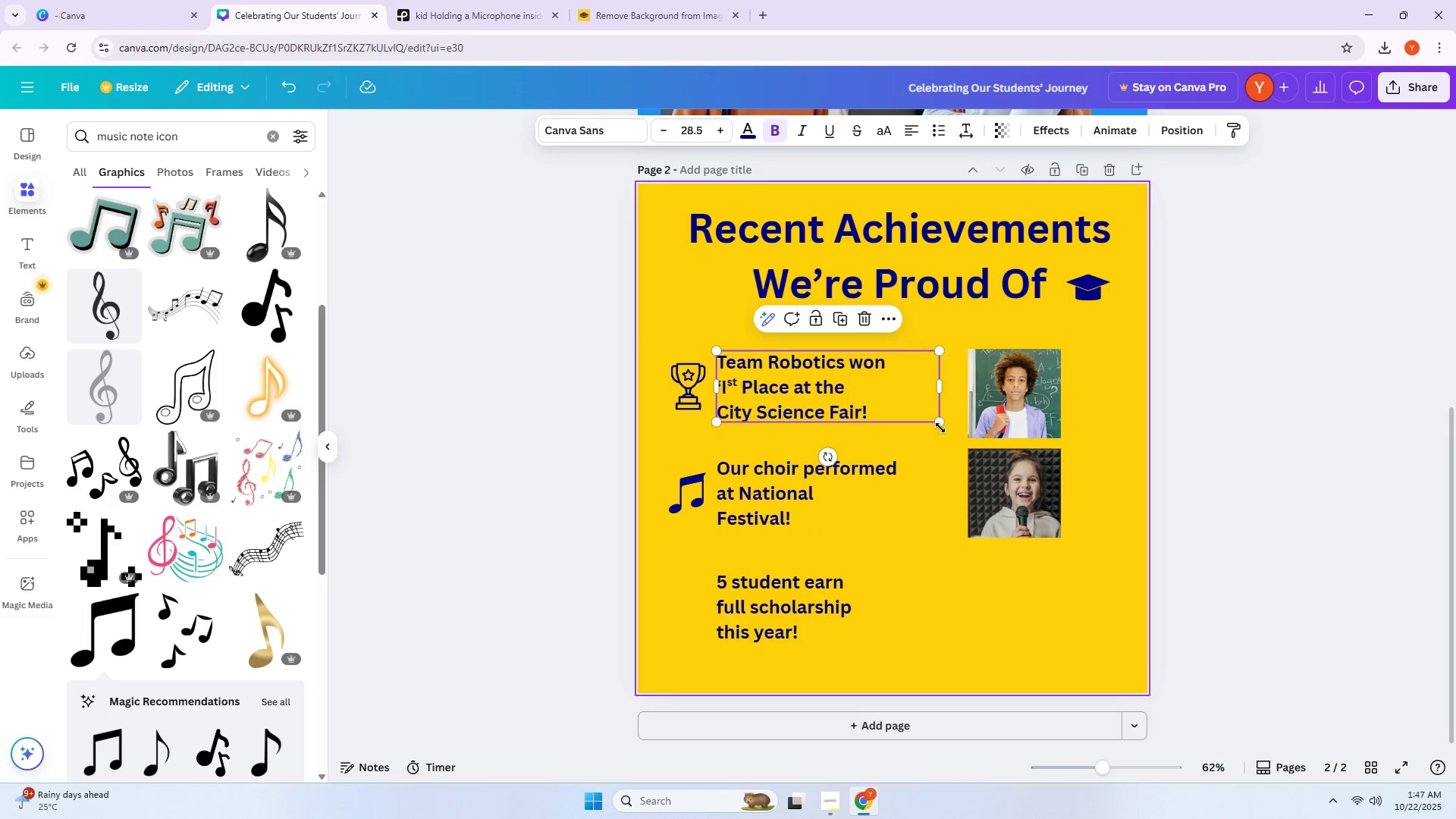 
left_click([940, 427])
 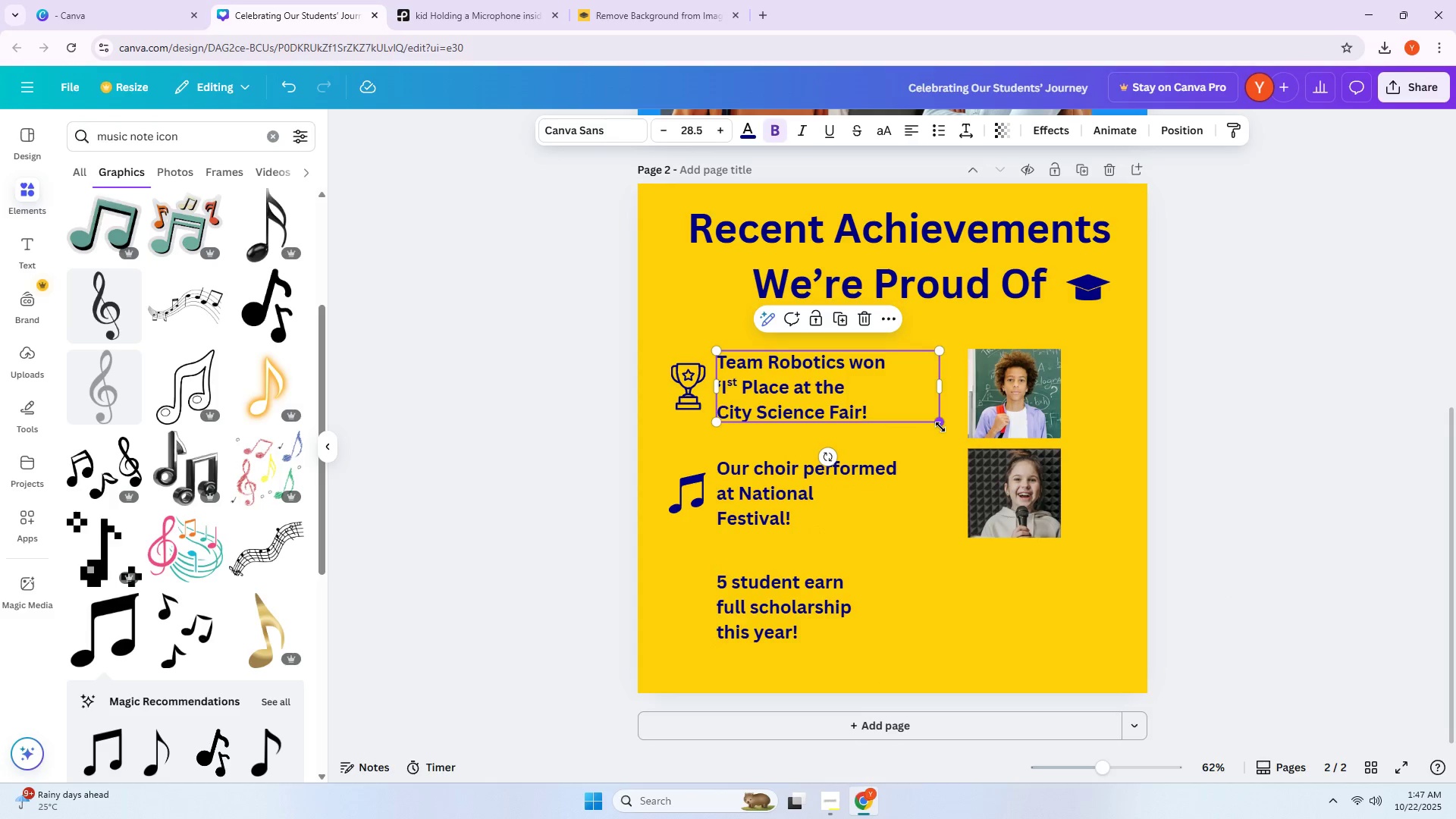 
left_click_drag(start_coordinate=[940, 427], to_coordinate=[997, 460])
 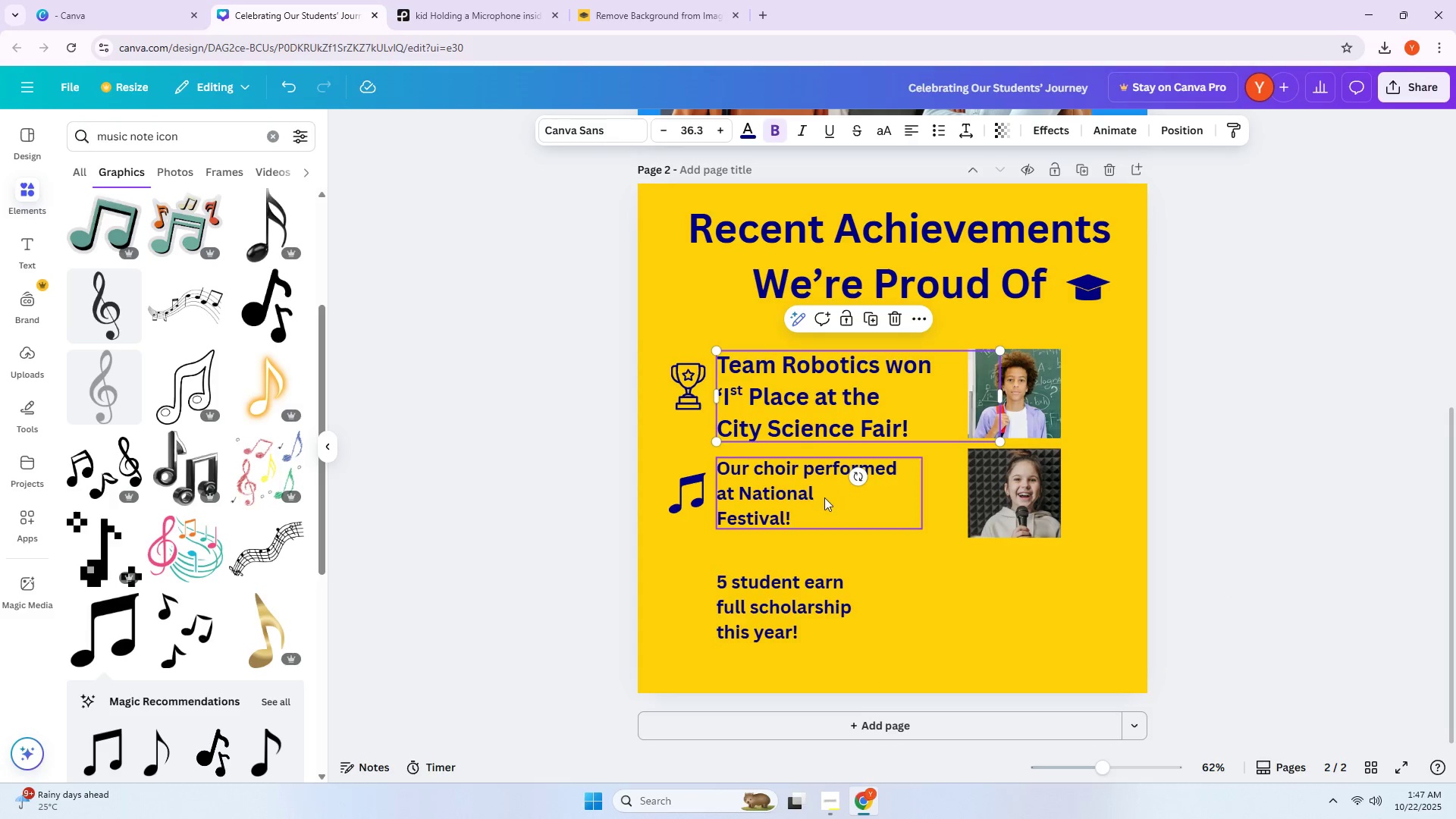 
left_click([824, 497])
 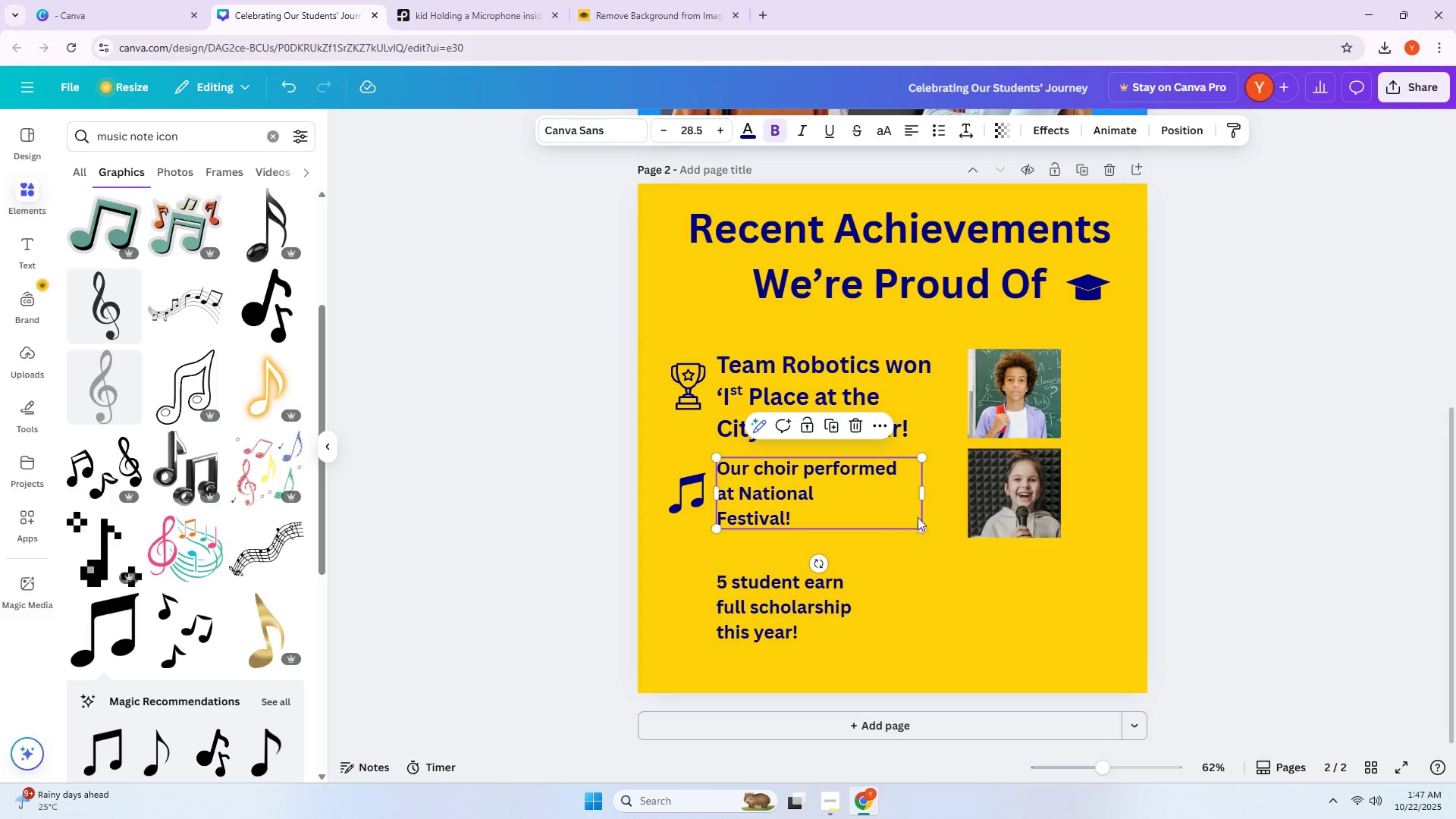 
left_click([871, 387])
 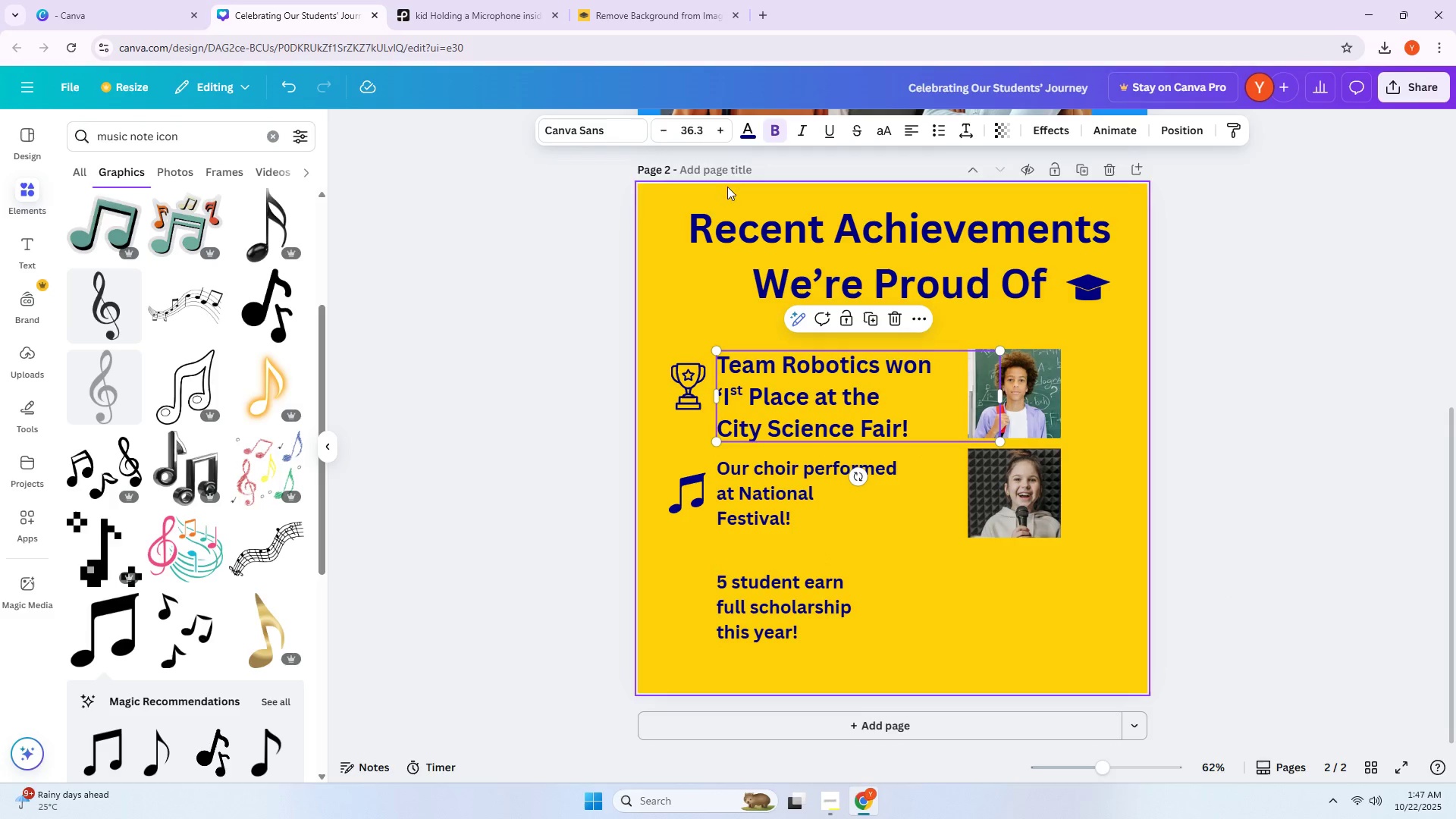 
left_click([691, 129])
 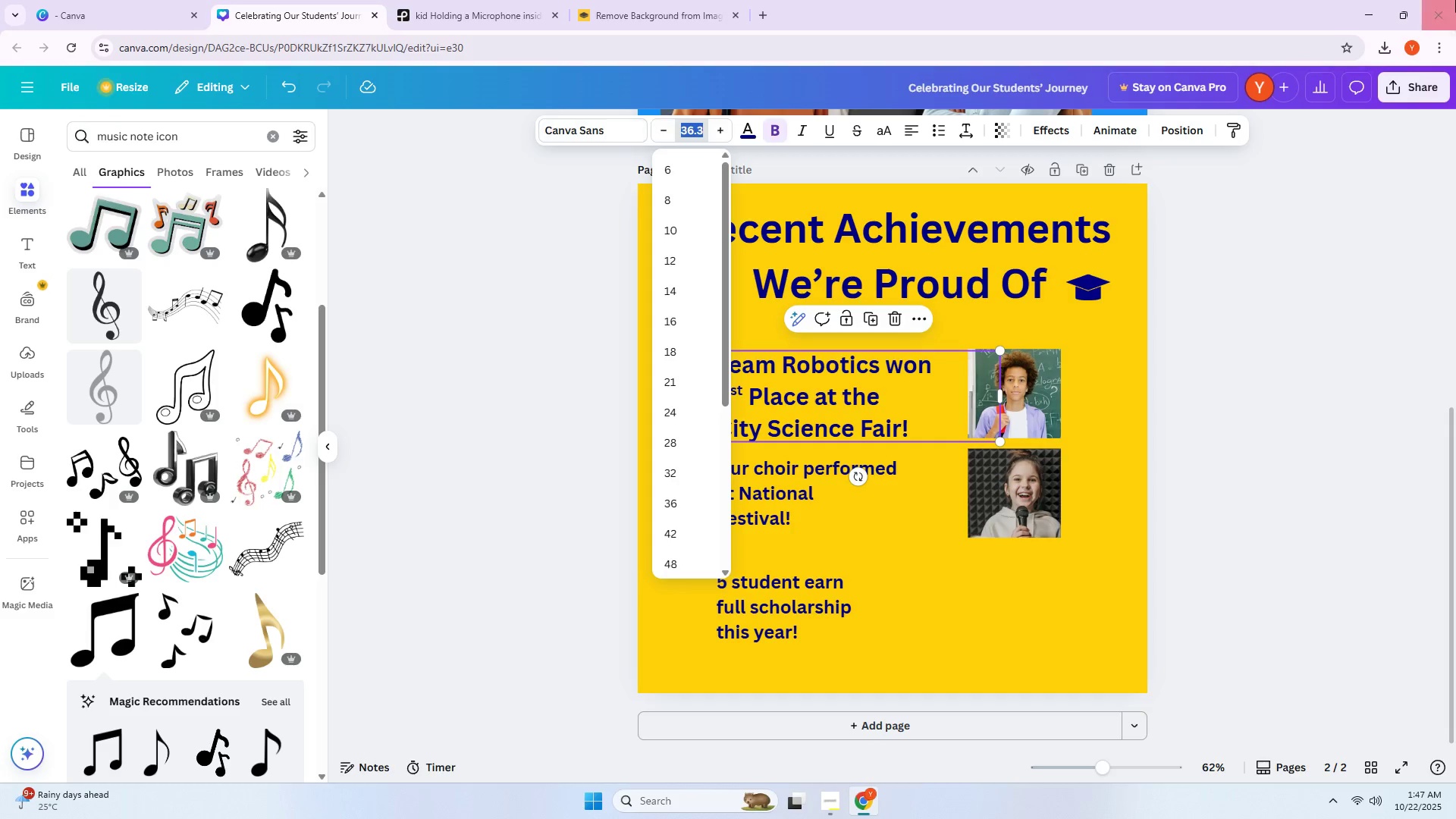 
key(Numpad3)
 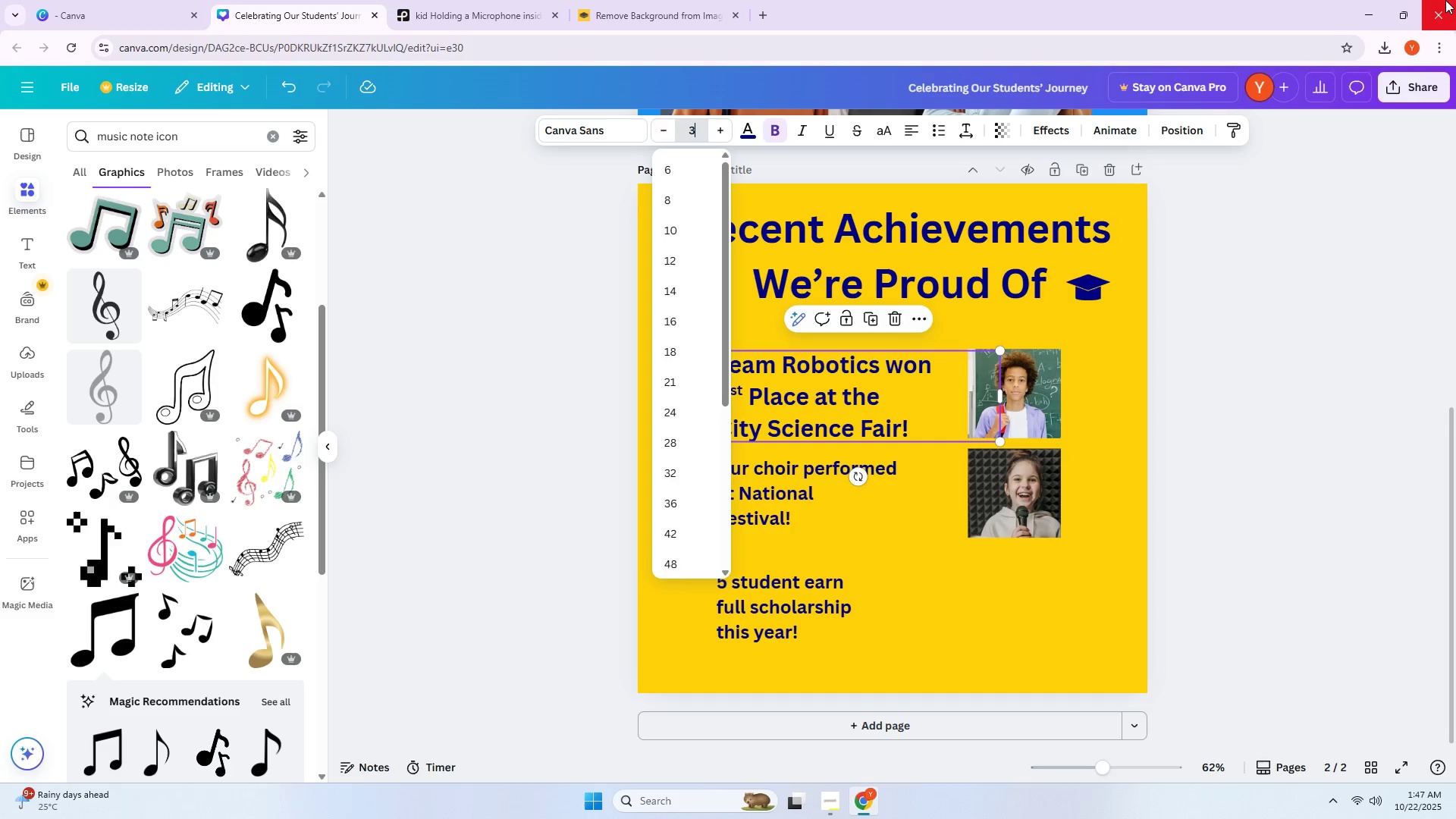 
key(Numpad6)
 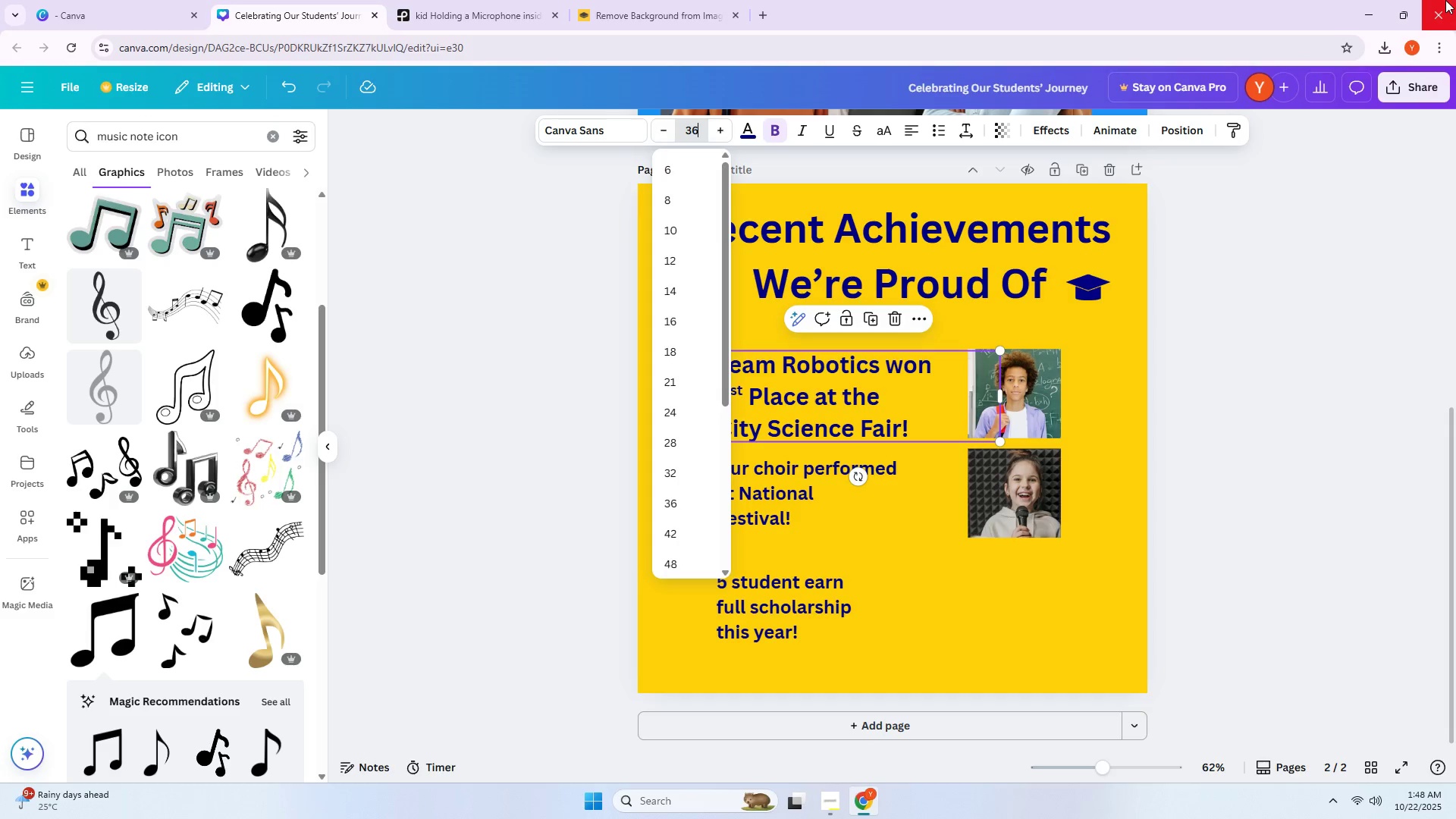 
key(NumpadEnter)
 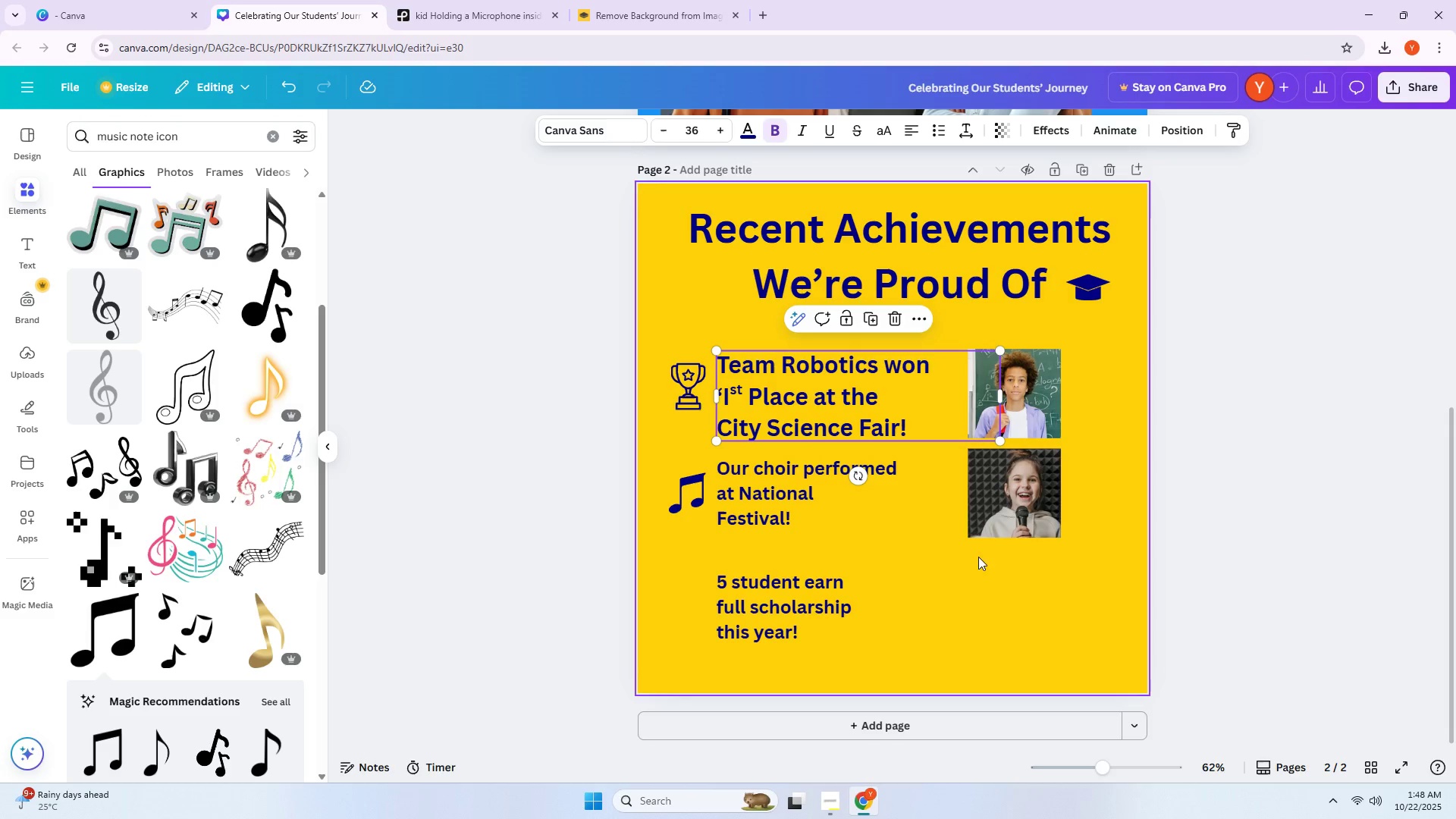 
left_click([809, 501])
 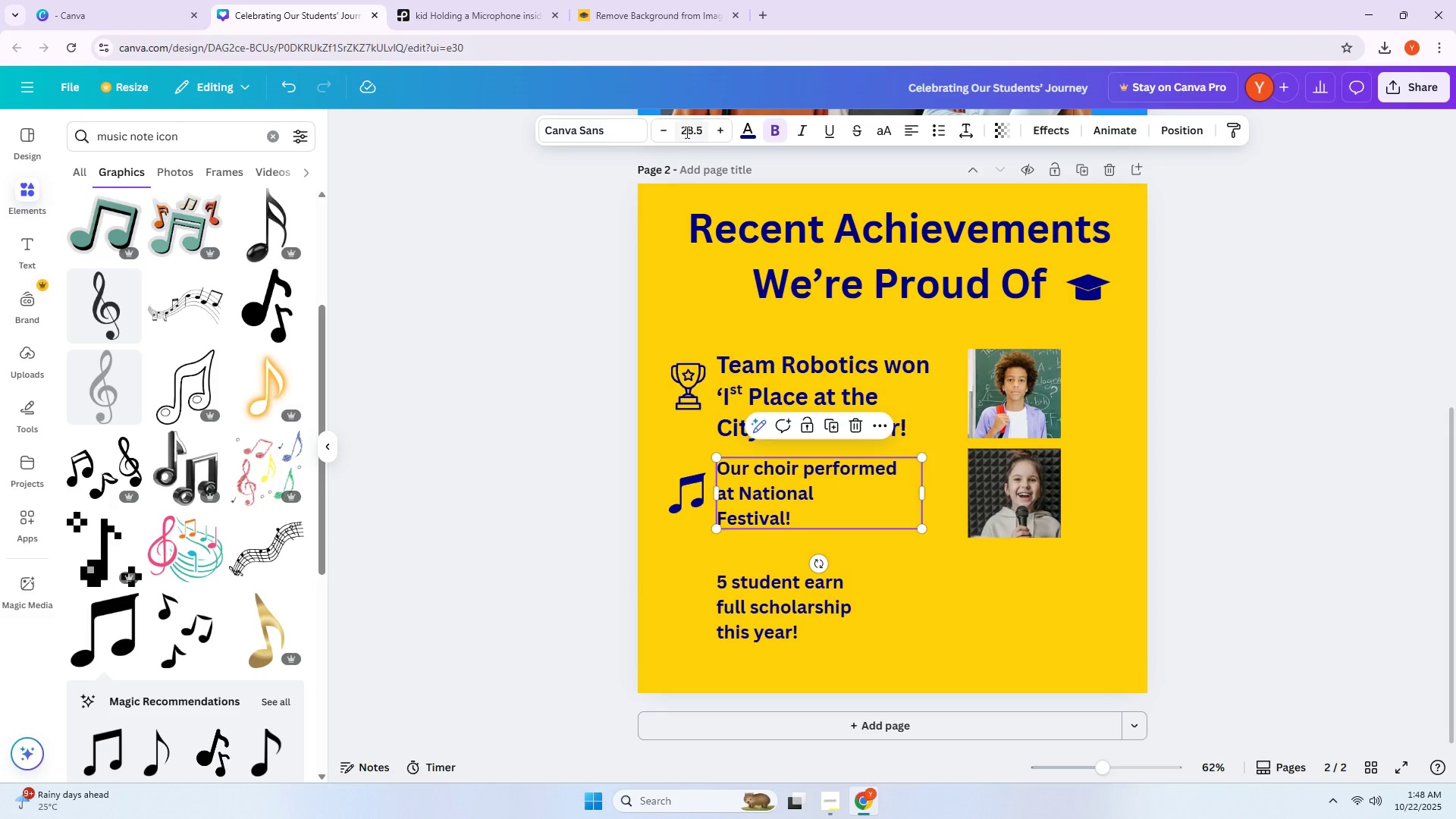 
left_click([695, 132])
 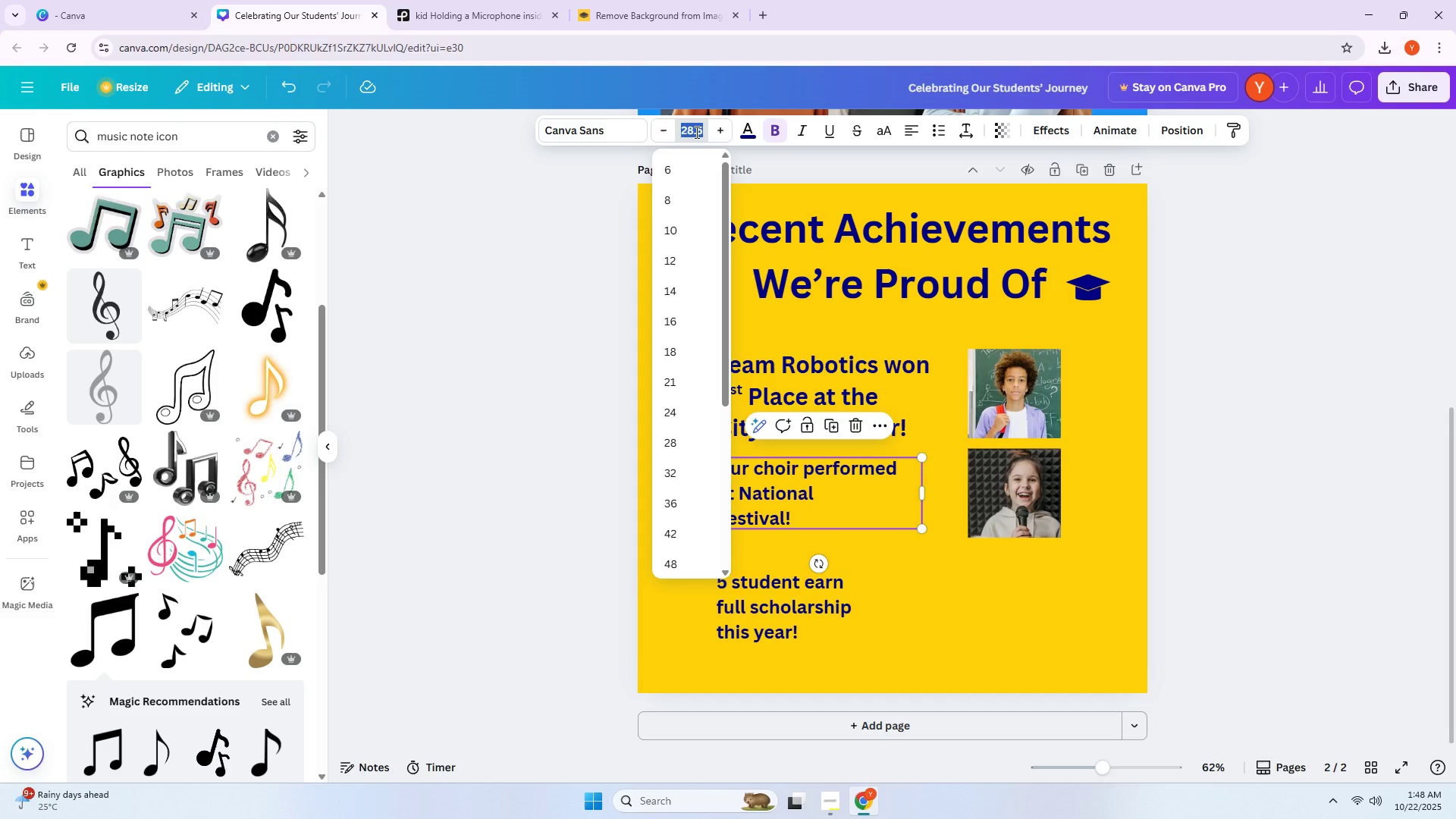 
key(Numpad3)
 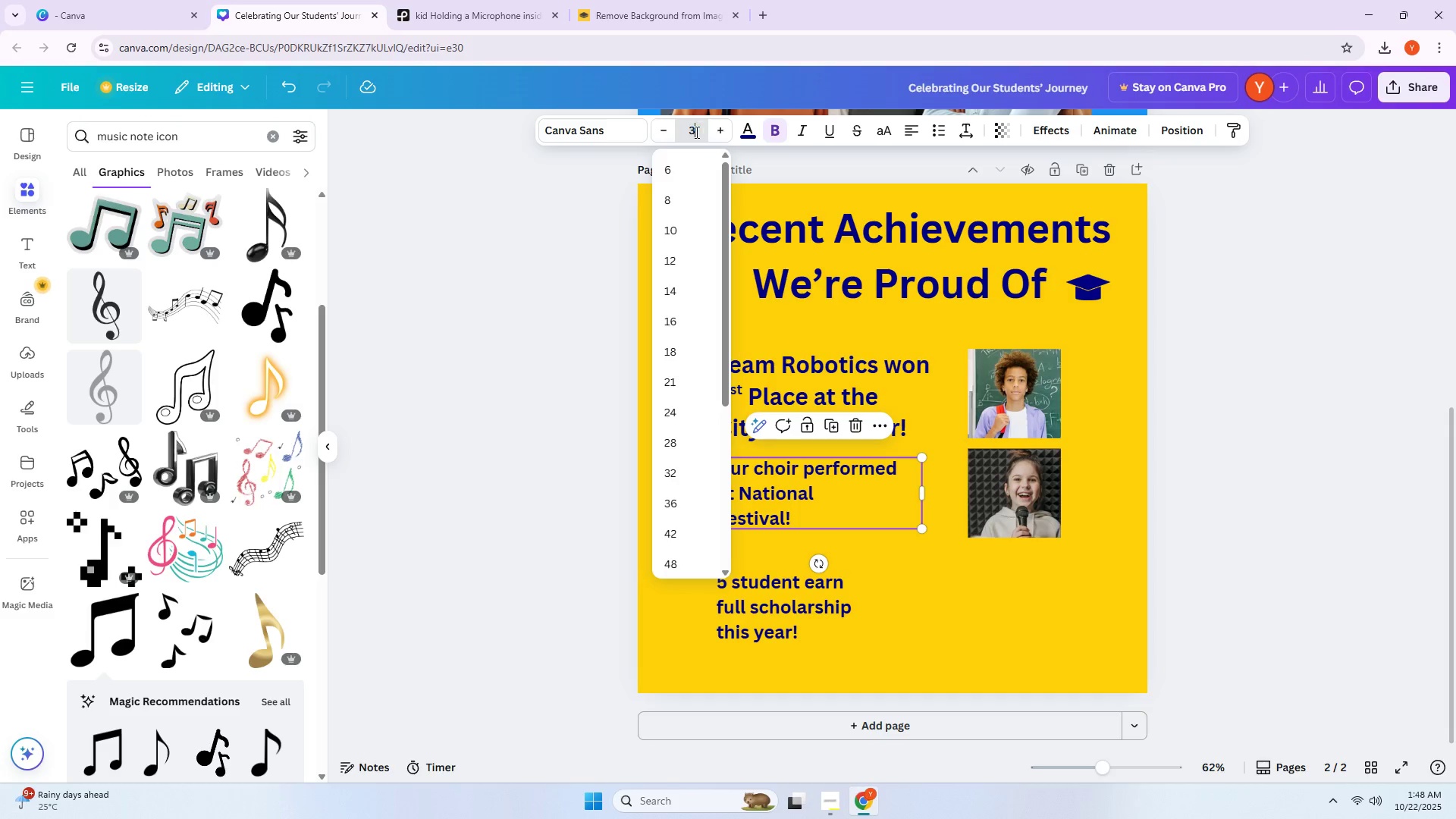 
key(Numpad6)
 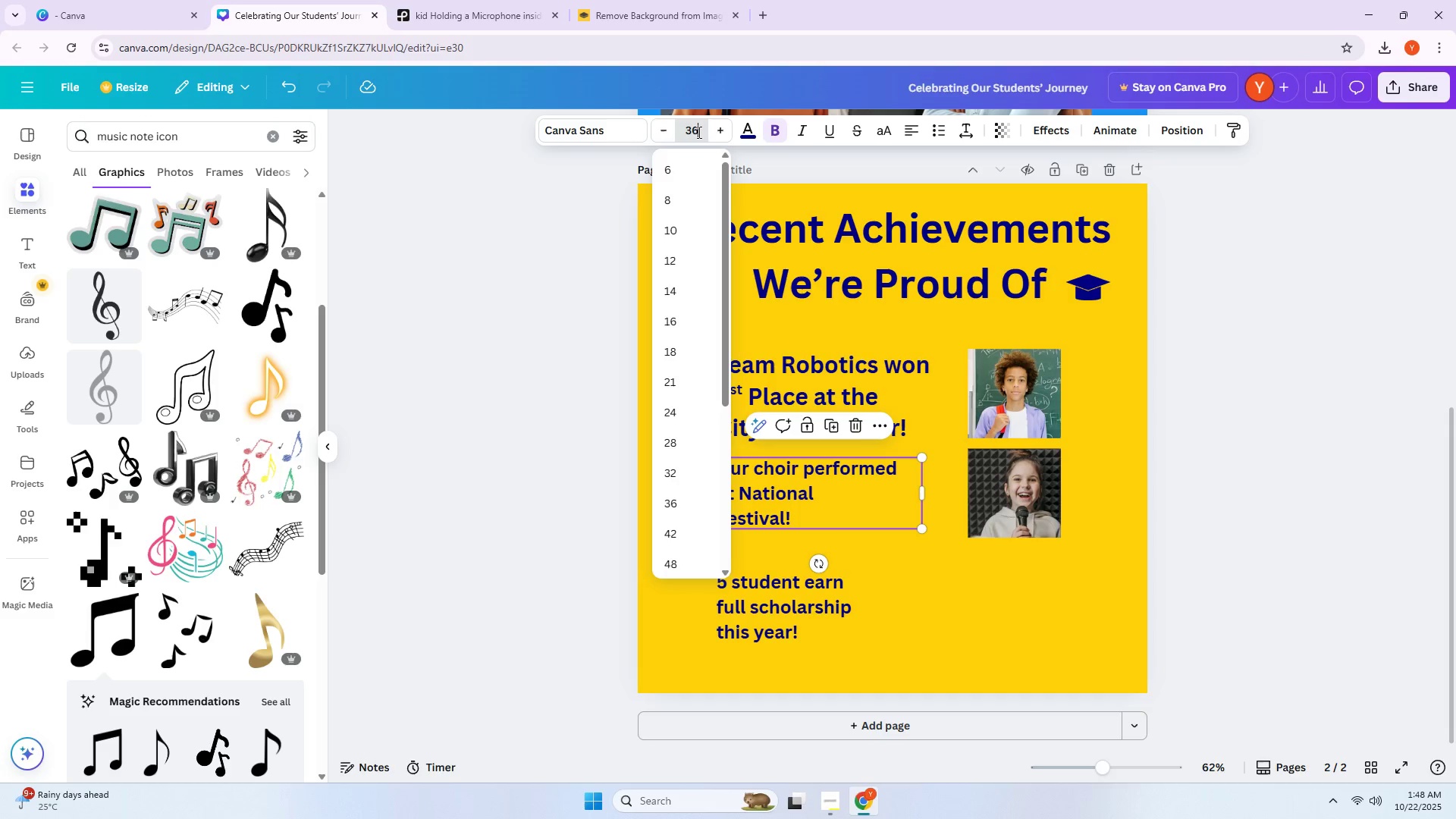 
key(NumpadEnter)
 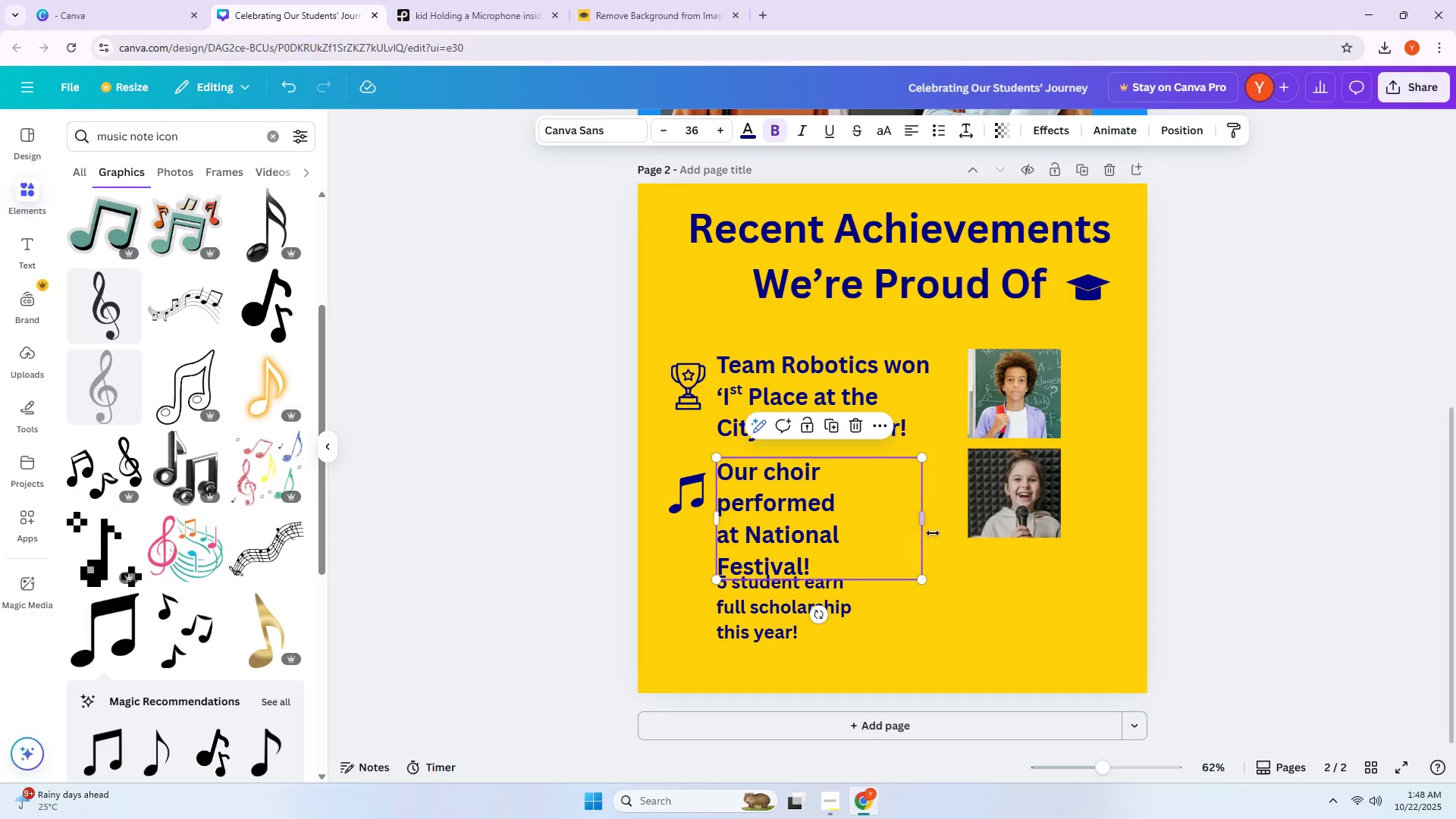 
left_click_drag(start_coordinate=[925, 529], to_coordinate=[987, 526])
 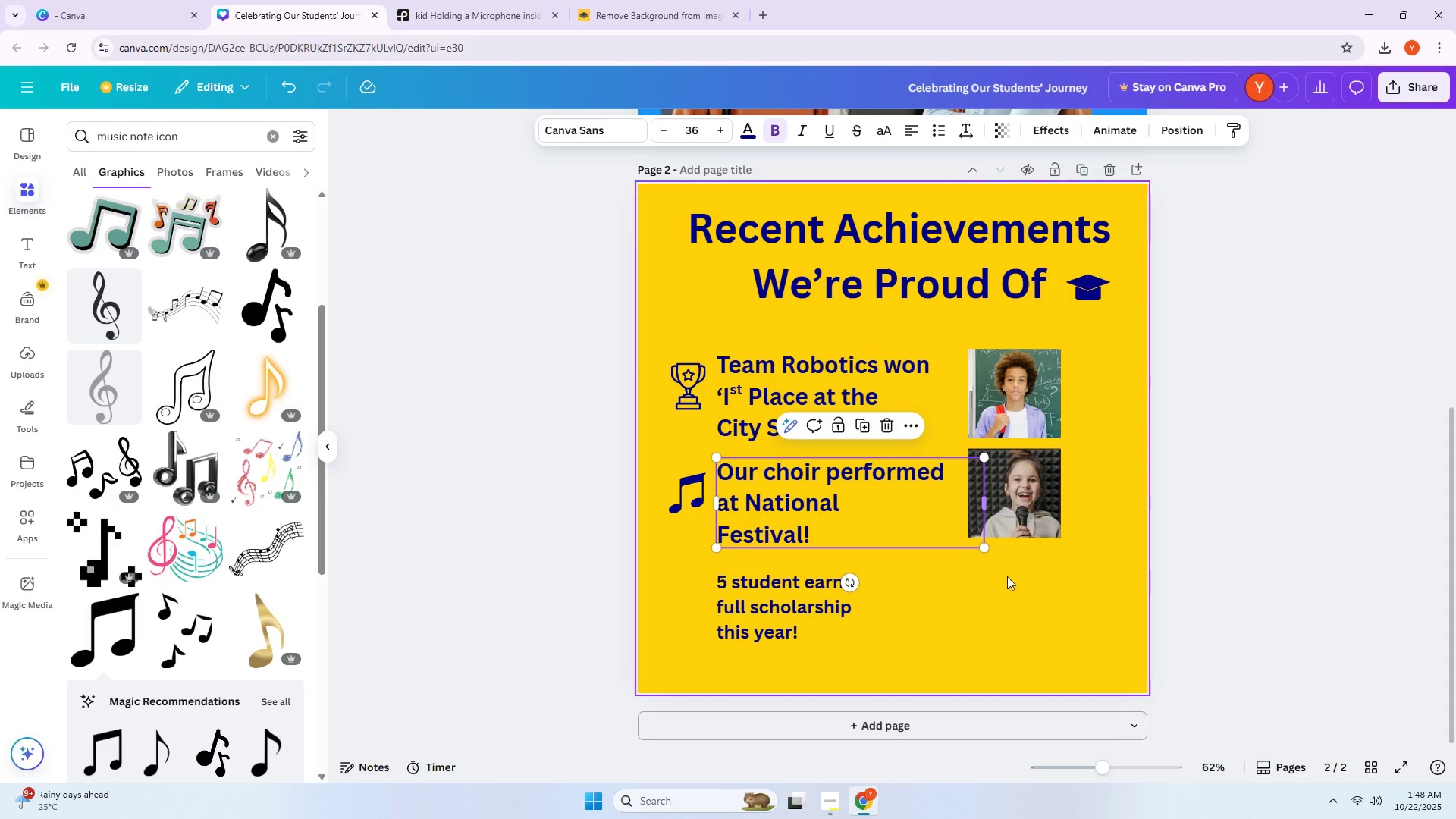 
left_click([1009, 596])
 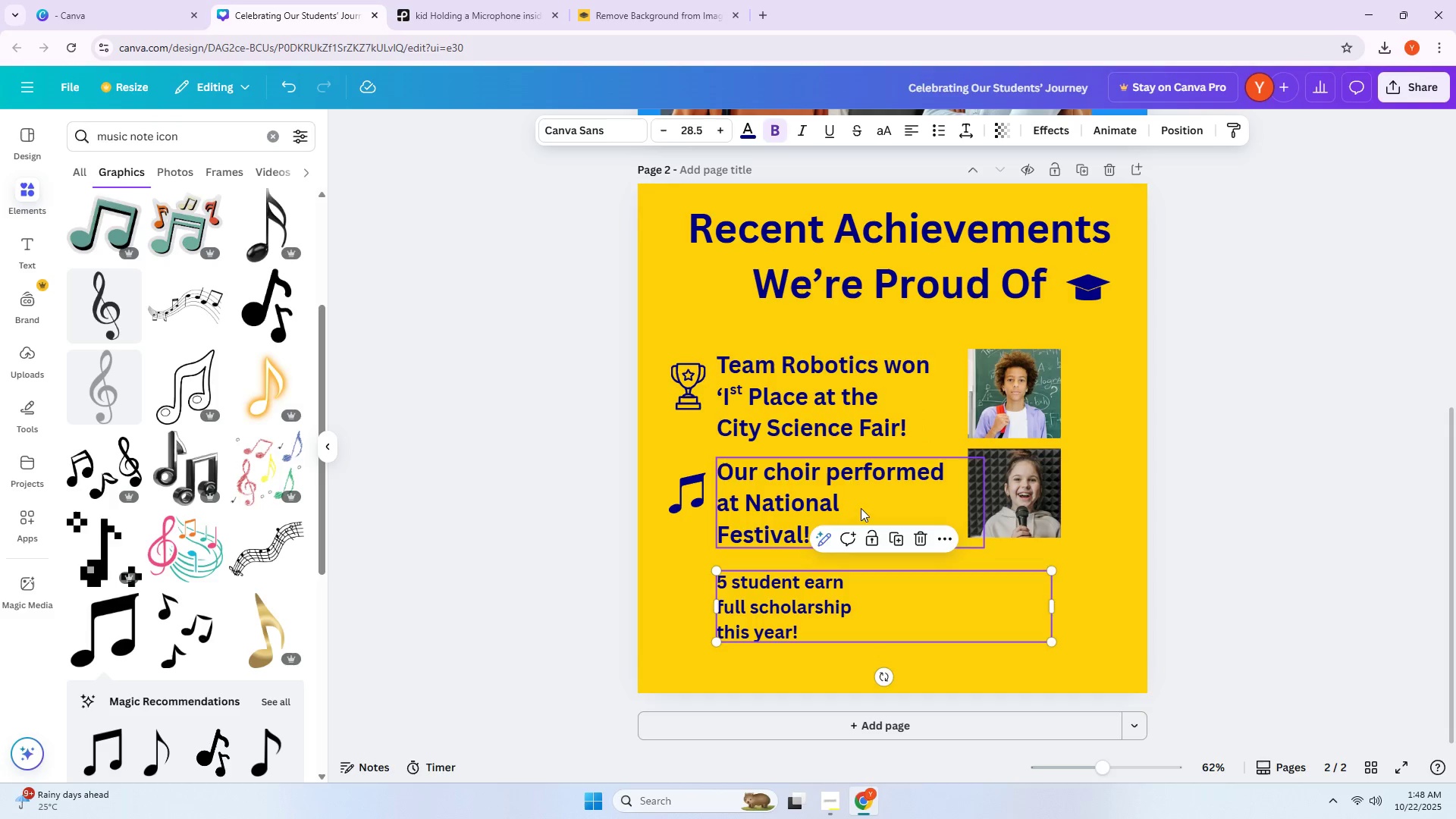 
left_click_drag(start_coordinate=[839, 490], to_coordinate=[847, 487])
 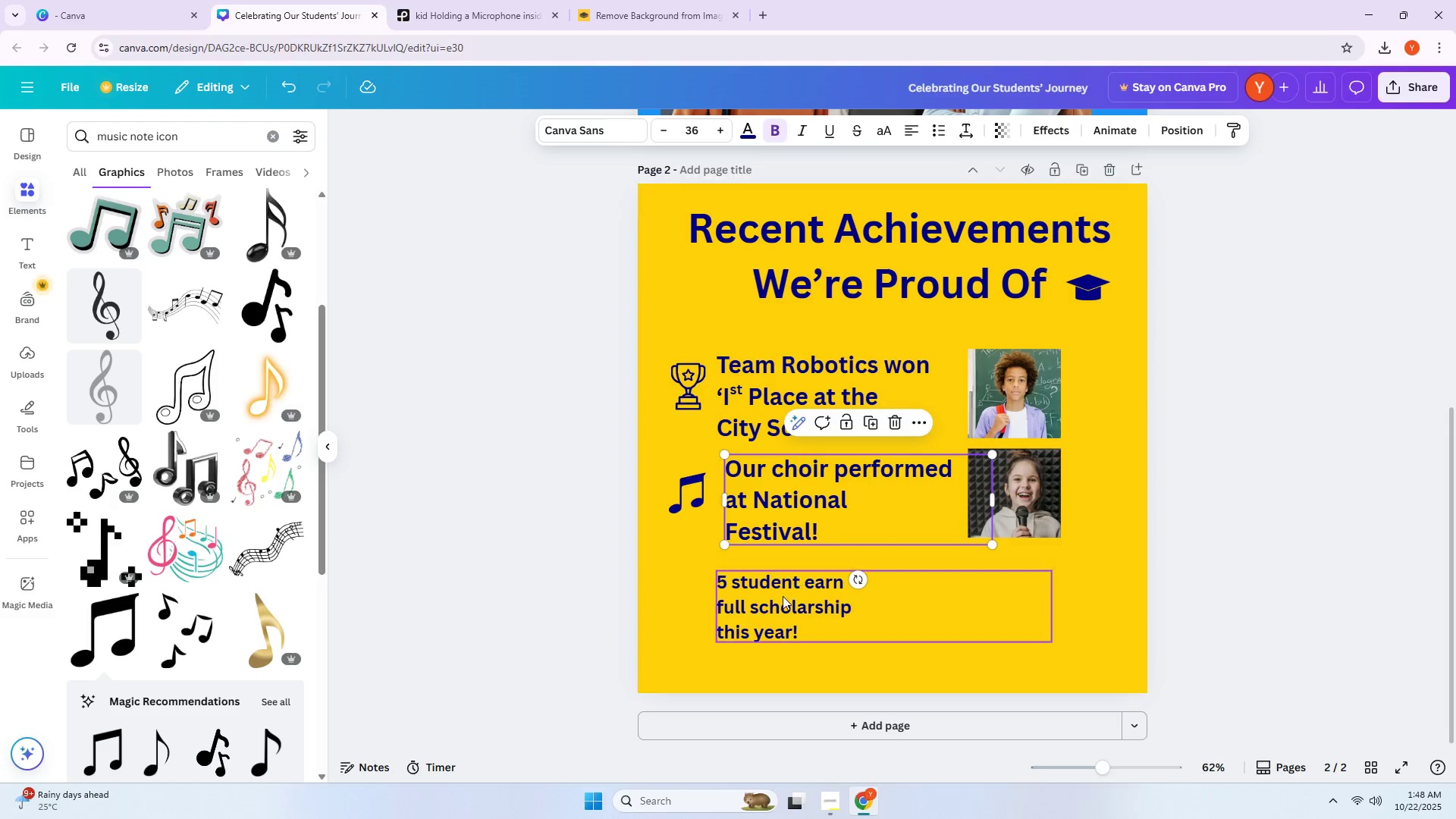 
right_click([783, 596])
 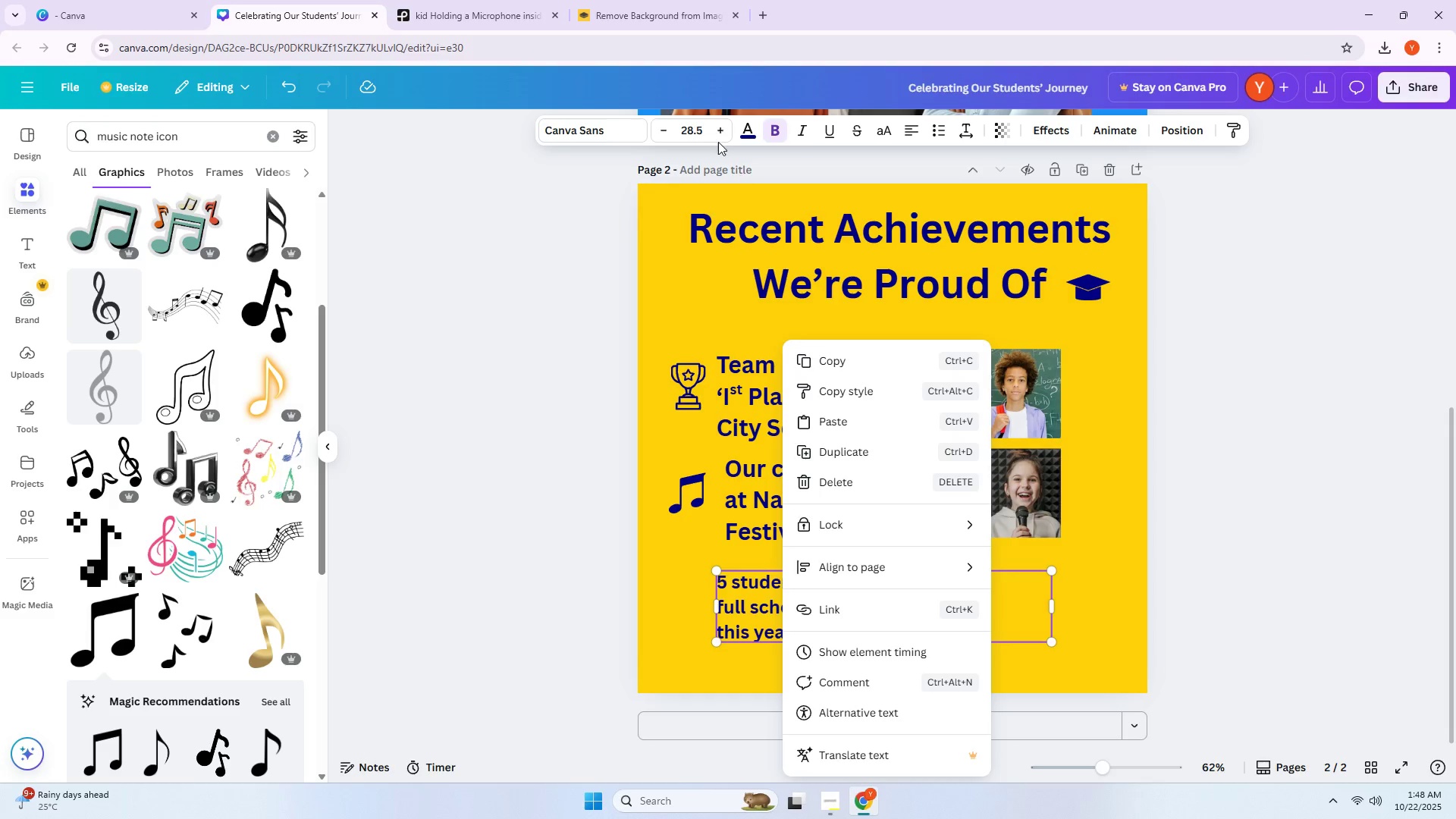 
left_click([783, 596])
 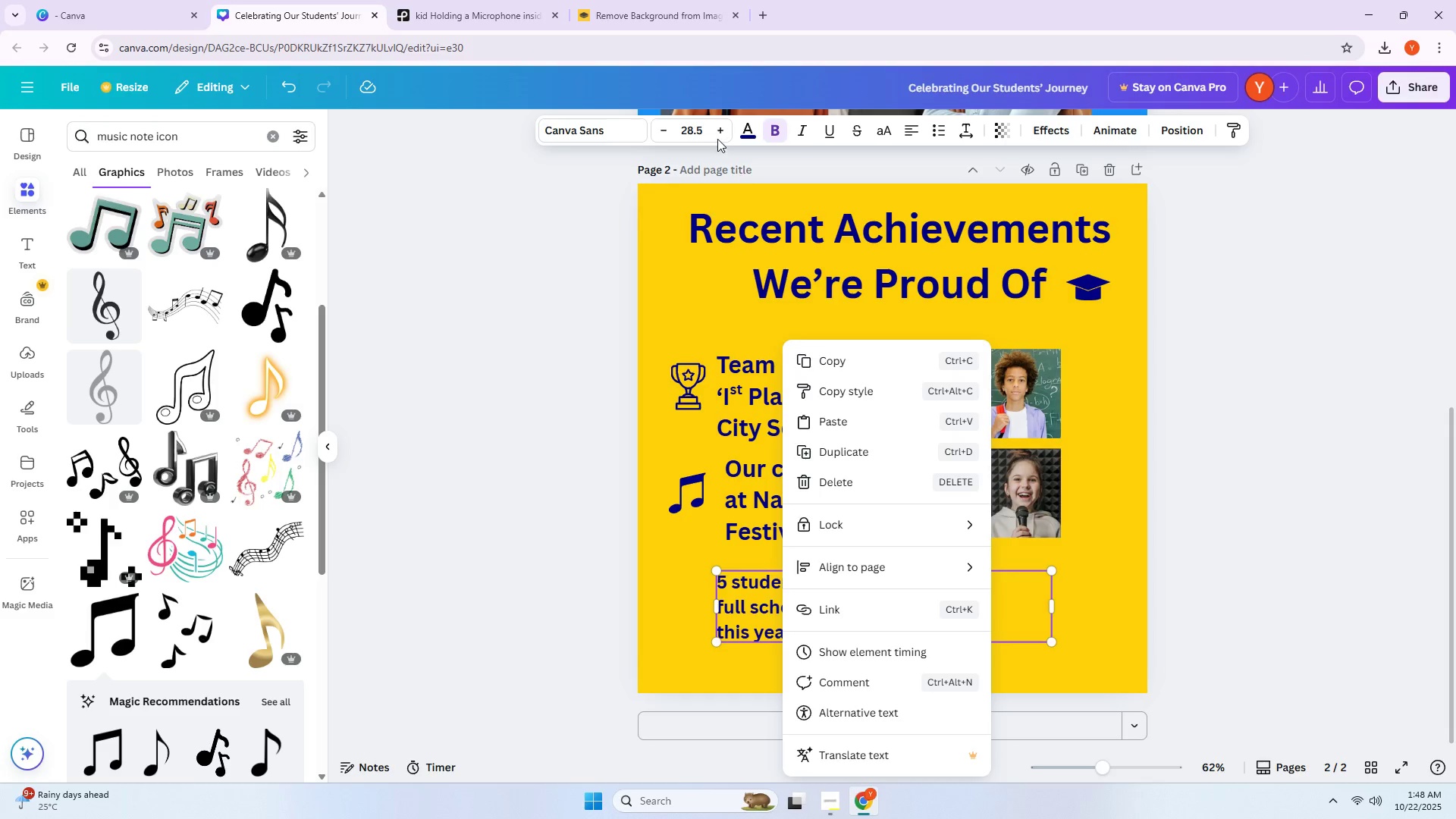 
left_click_drag(start_coordinate=[711, 132], to_coordinate=[706, 132])
 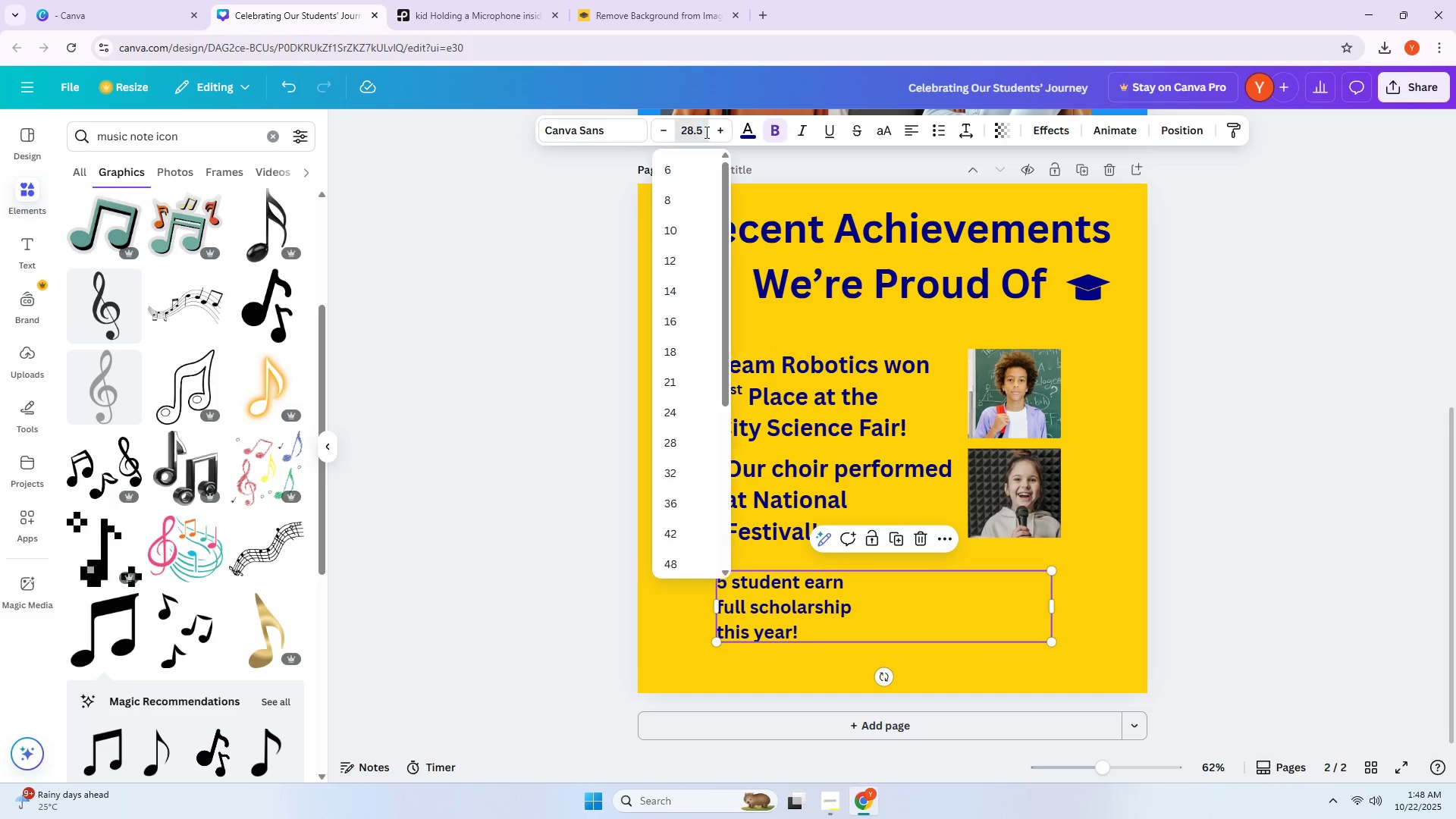 
triple_click([705, 132])
 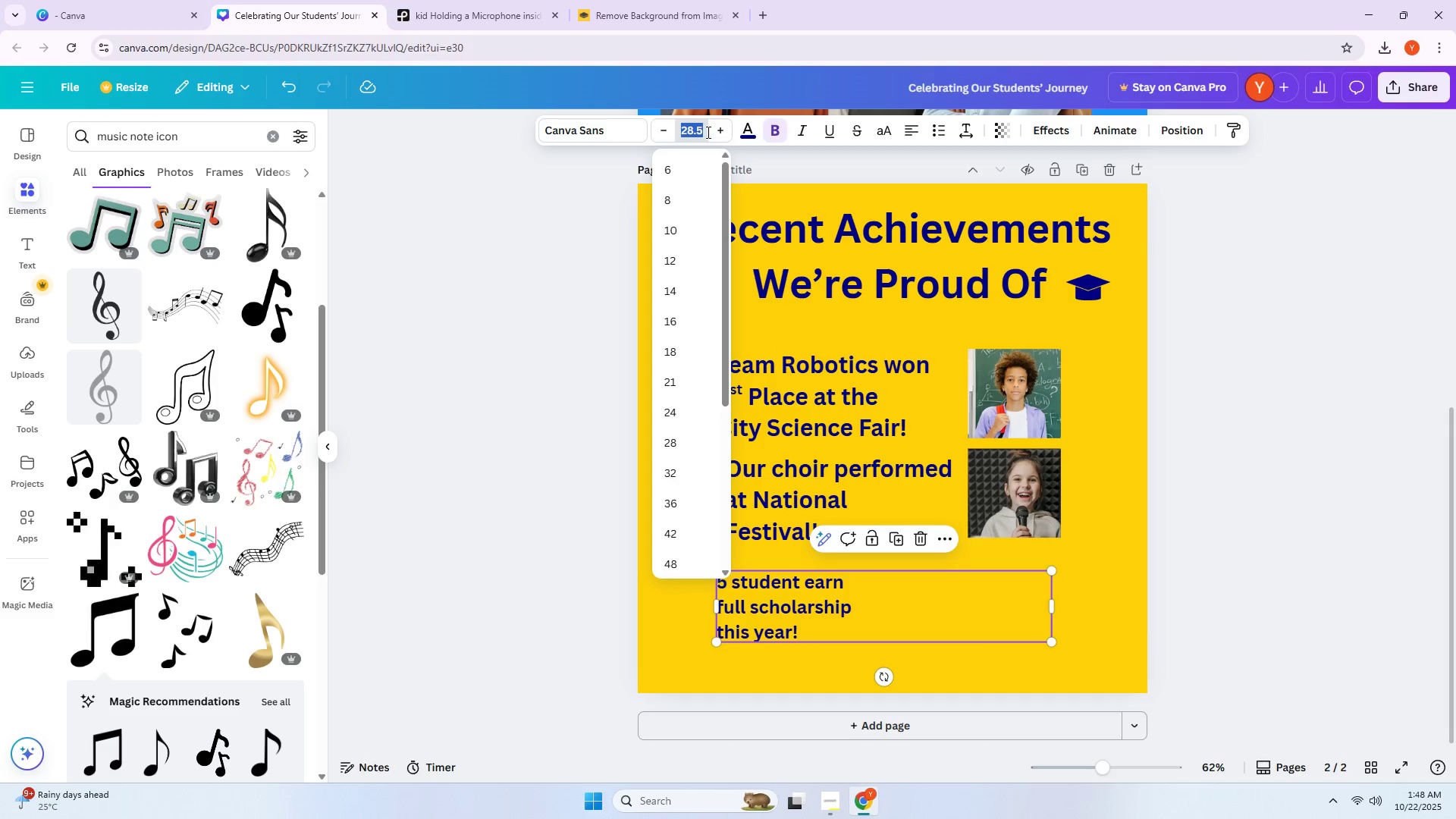 
key(Numpad3)
 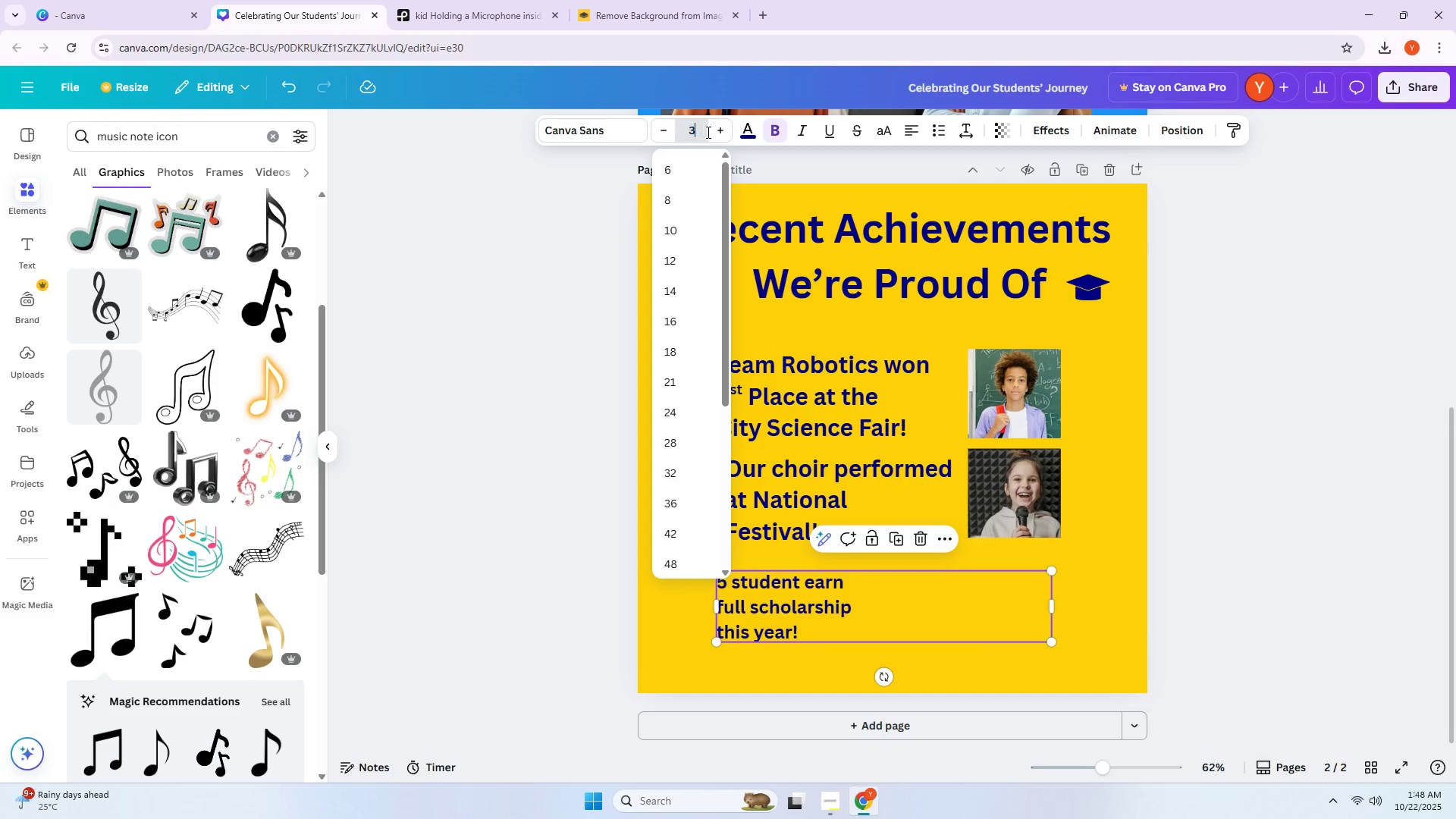 
key(Numpad6)
 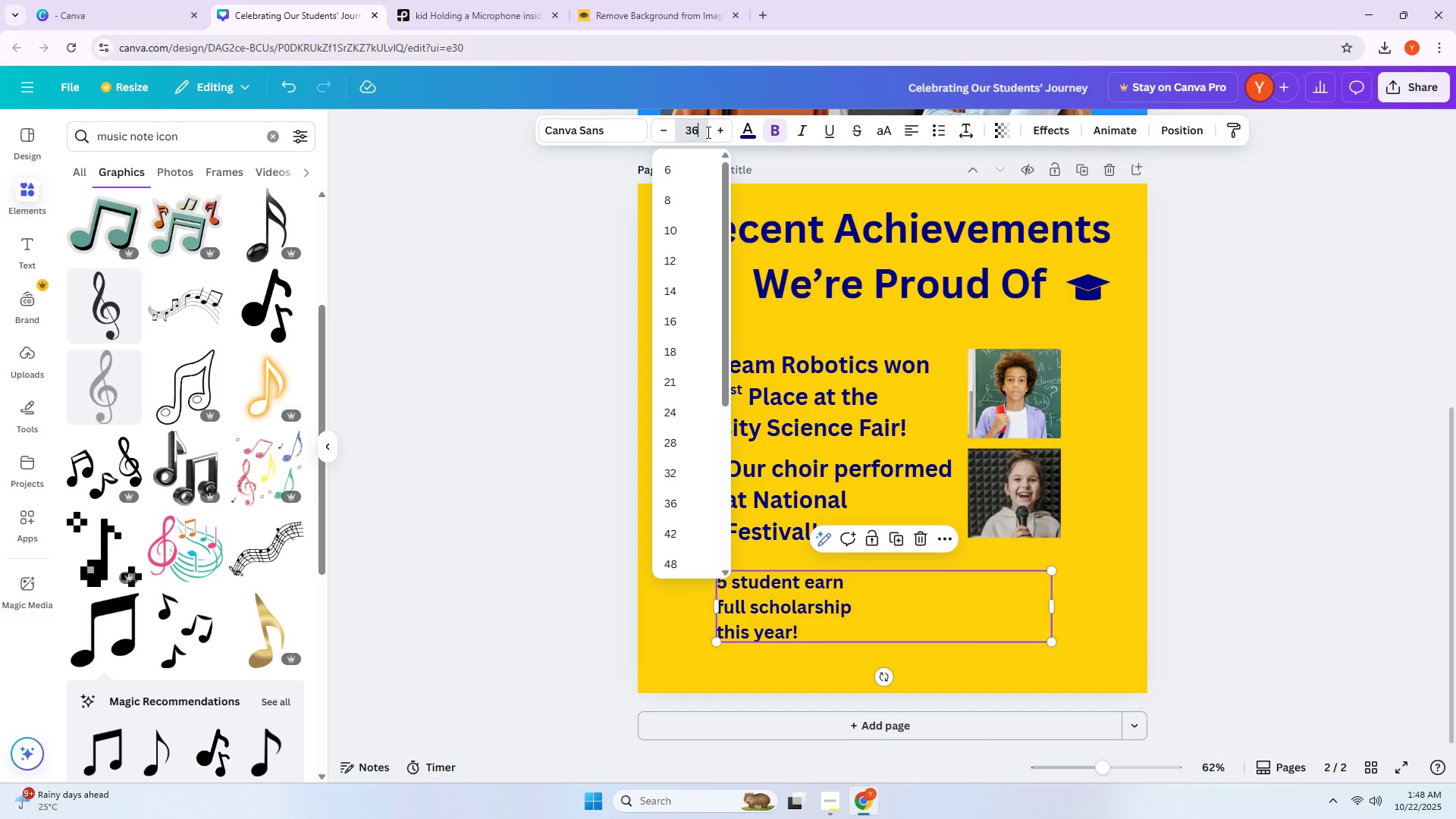 
key(NumpadEnter)
 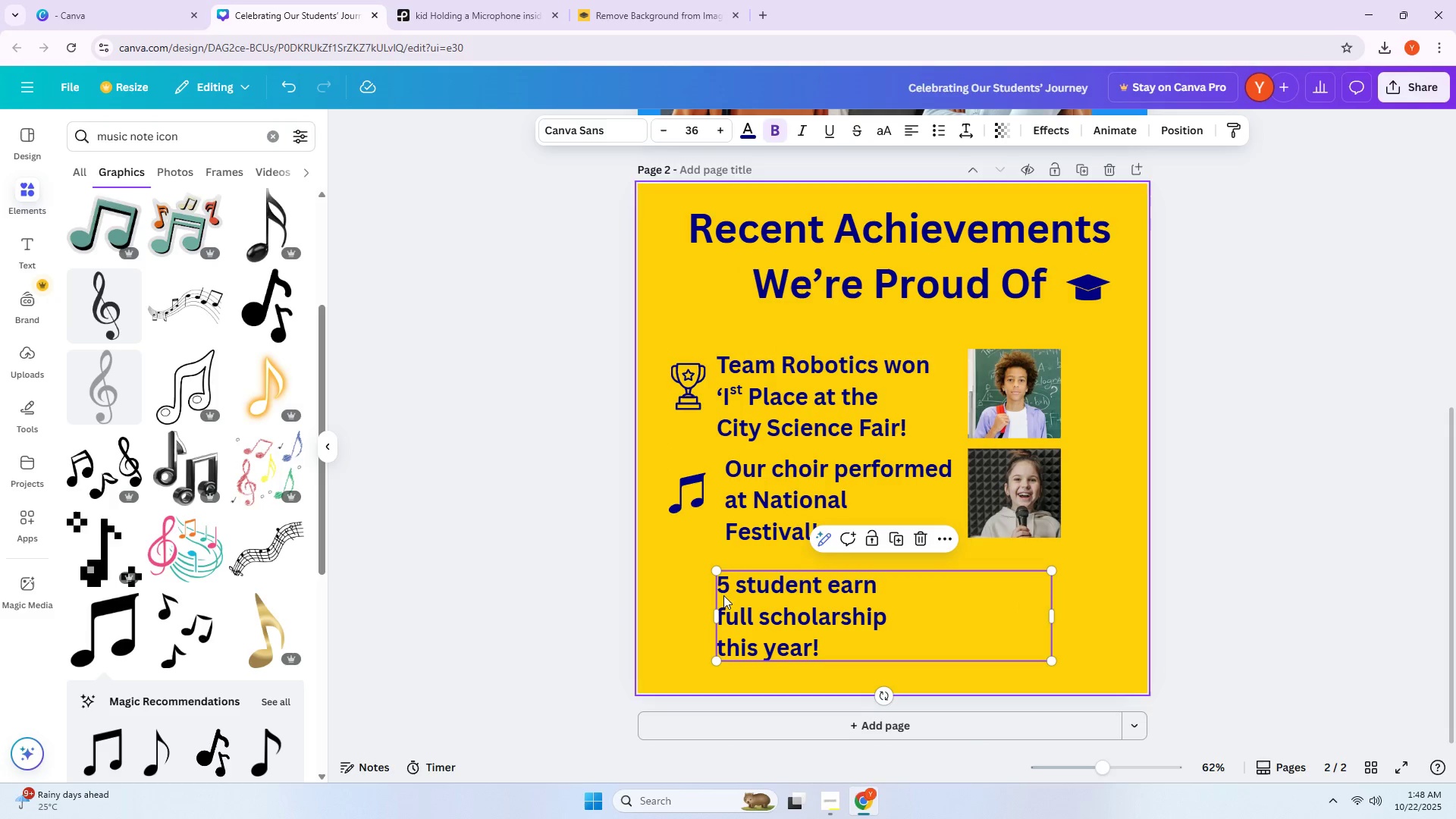 
left_click_drag(start_coordinate=[781, 629], to_coordinate=[789, 624])
 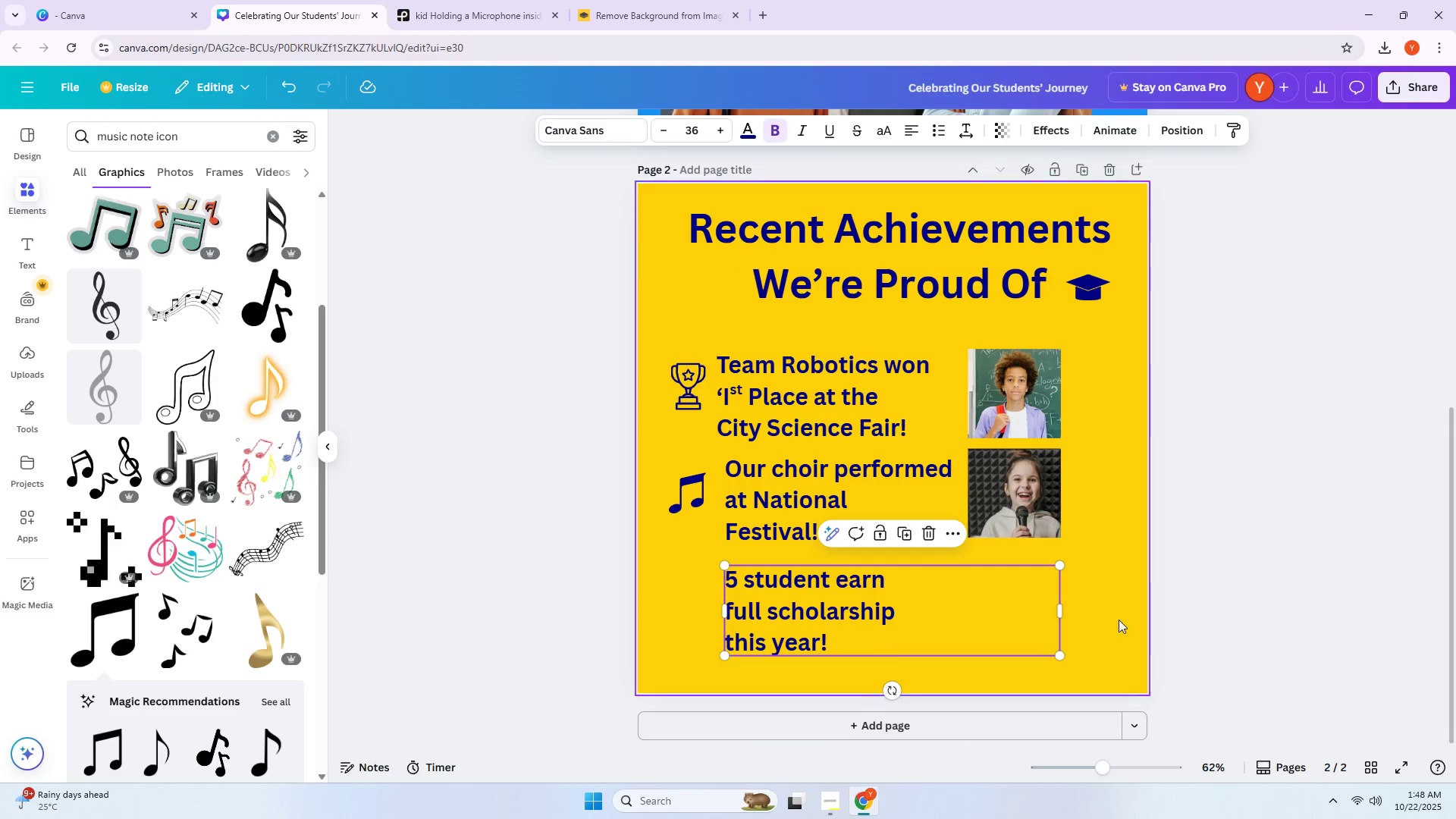 
left_click([1194, 620])
 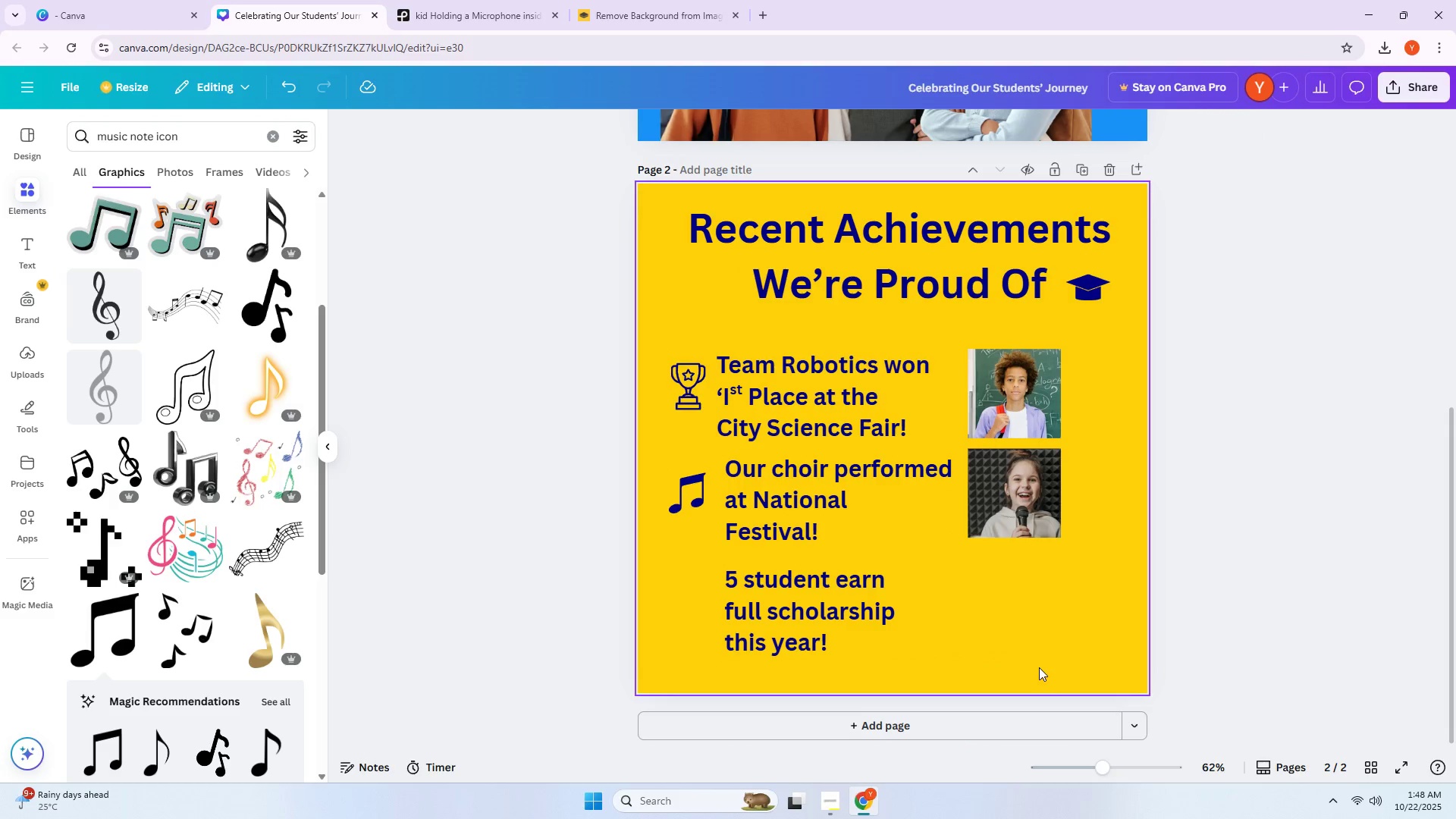 
left_click([1028, 496])
 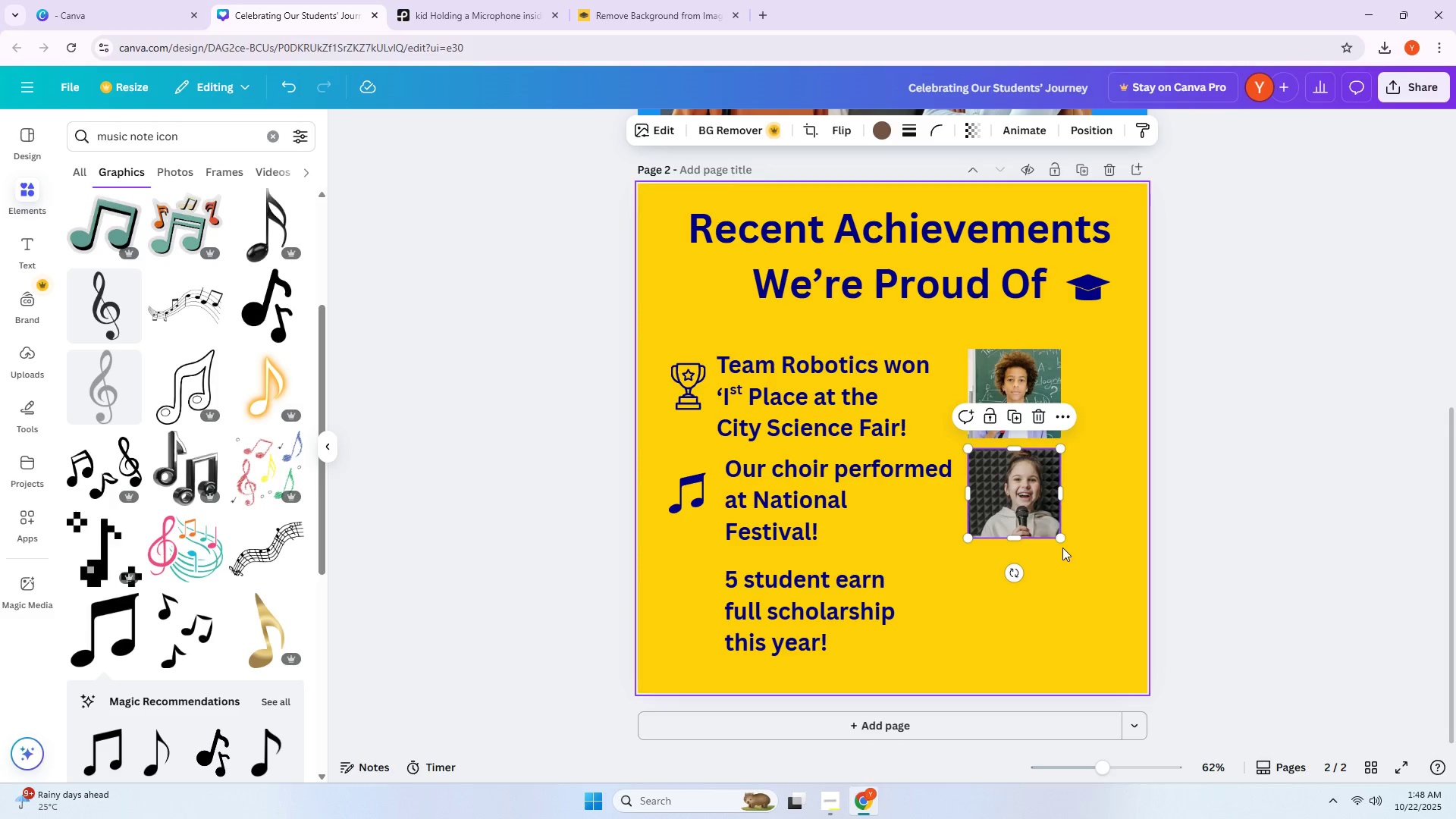 
left_click_drag(start_coordinate=[1062, 541], to_coordinate=[1080, 565])
 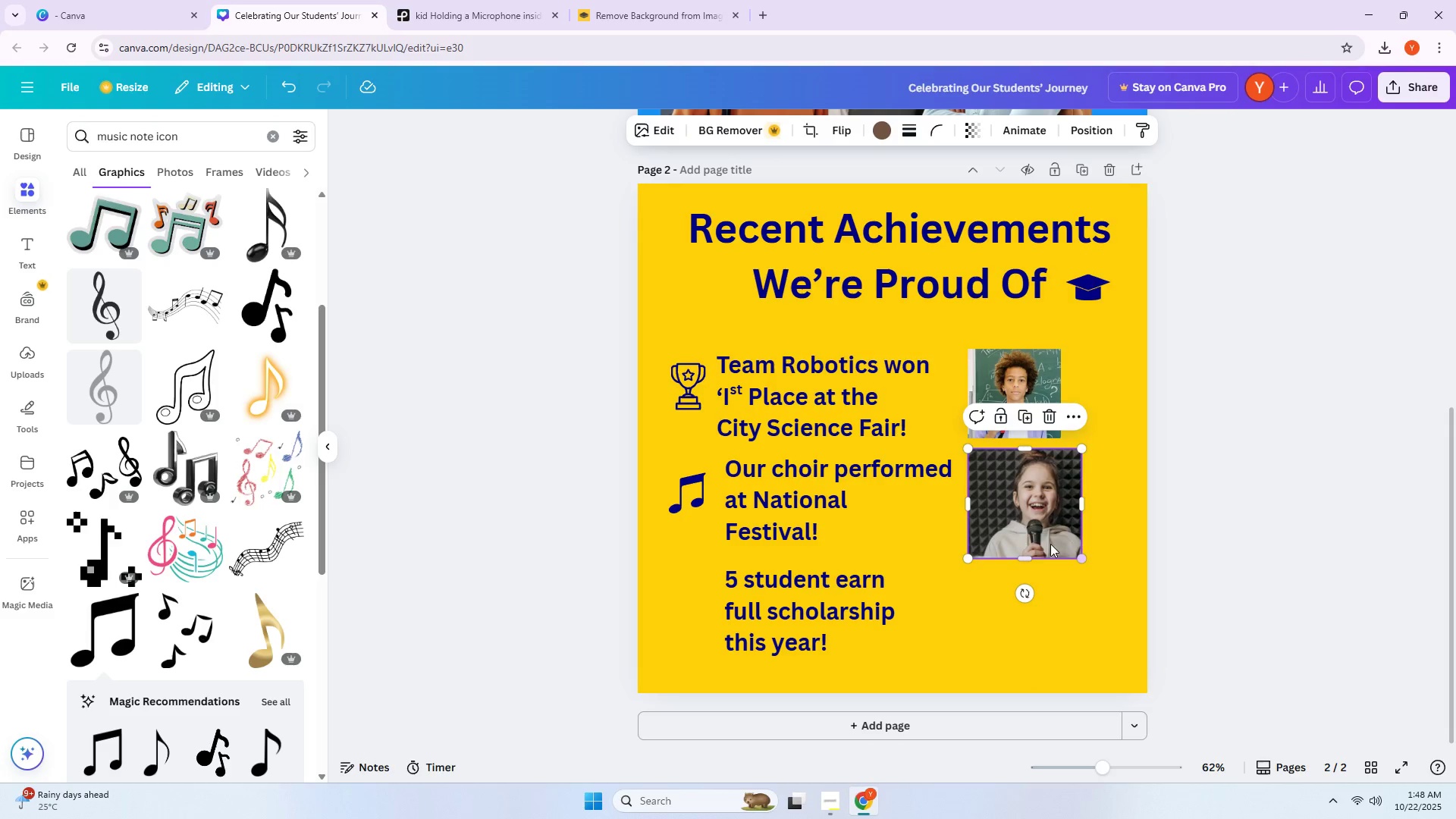 
left_click_drag(start_coordinate=[1034, 526], to_coordinate=[1053, 554])
 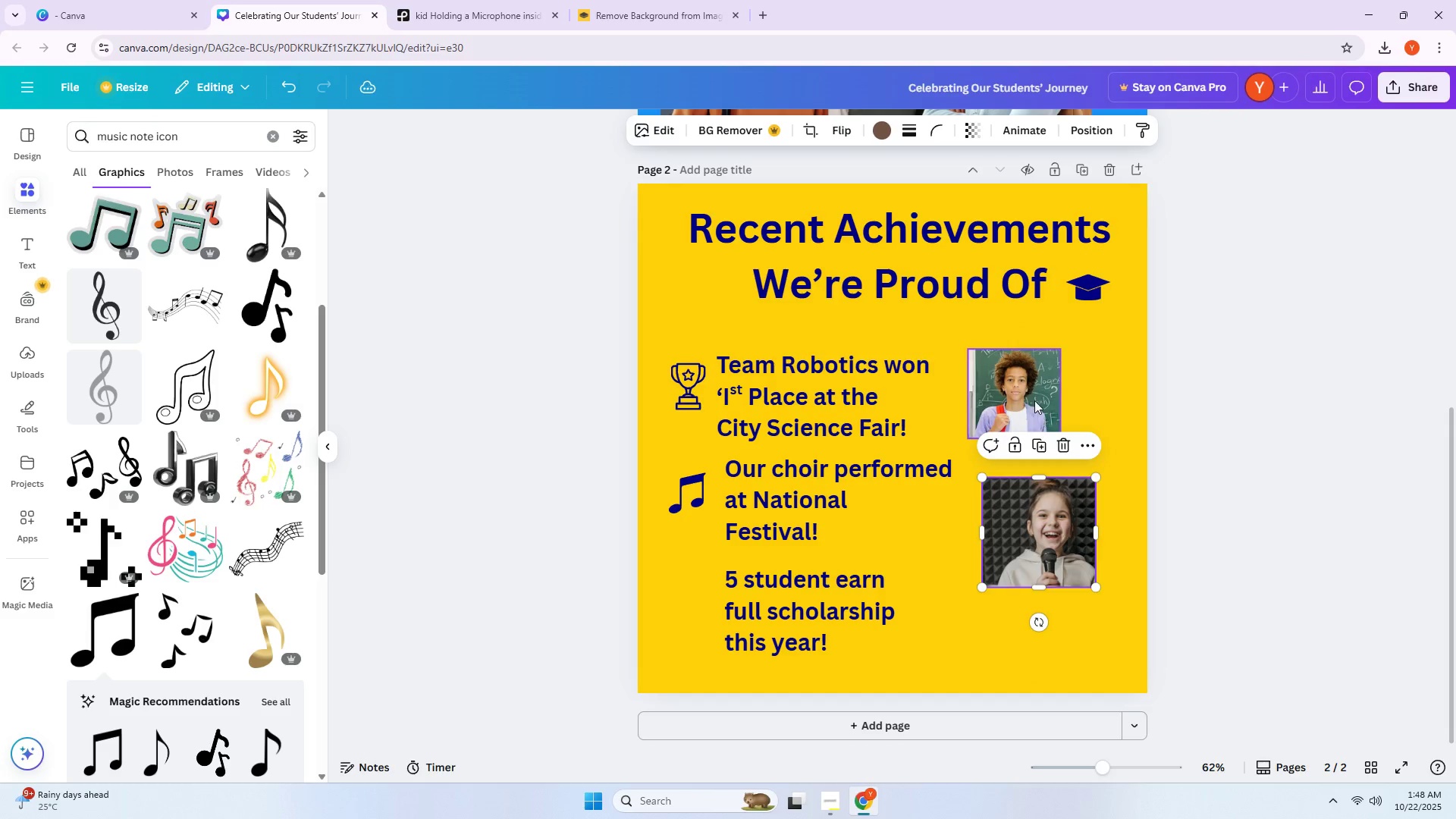 
left_click([1034, 396])
 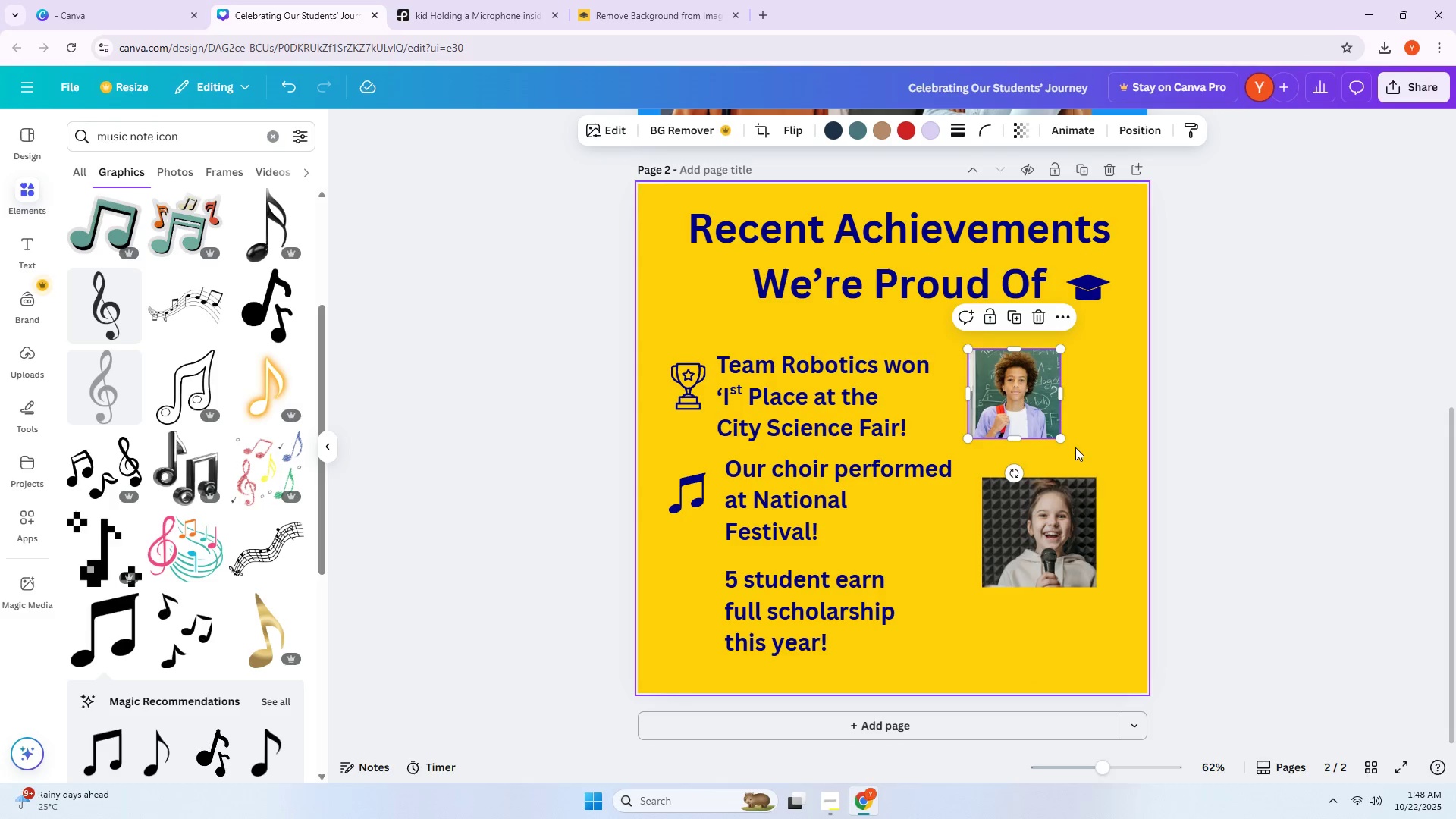 
left_click_drag(start_coordinate=[1064, 443], to_coordinate=[1088, 468])
 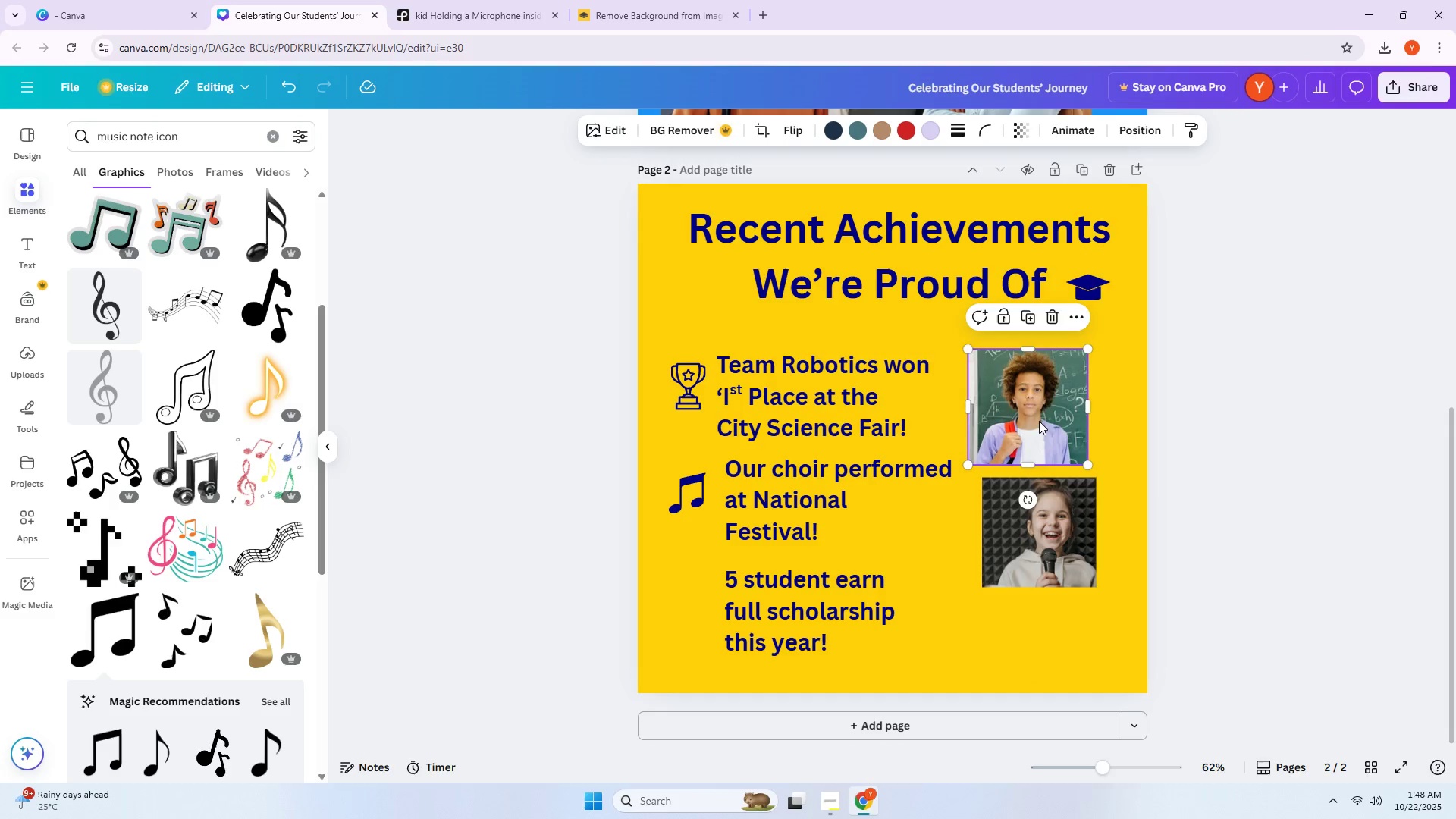 
left_click_drag(start_coordinate=[1039, 421], to_coordinate=[1050, 421])
 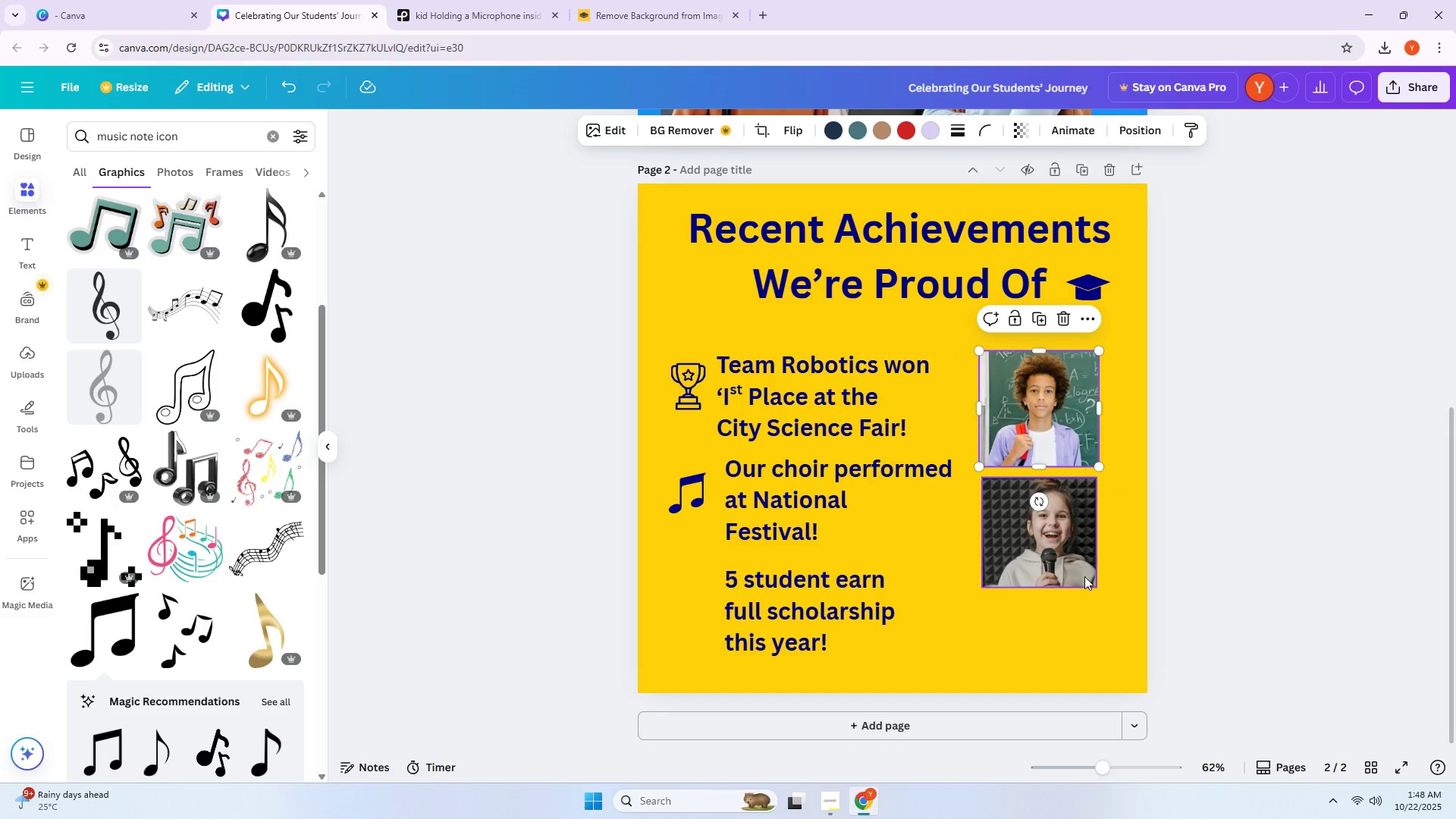 
left_click([1084, 576])
 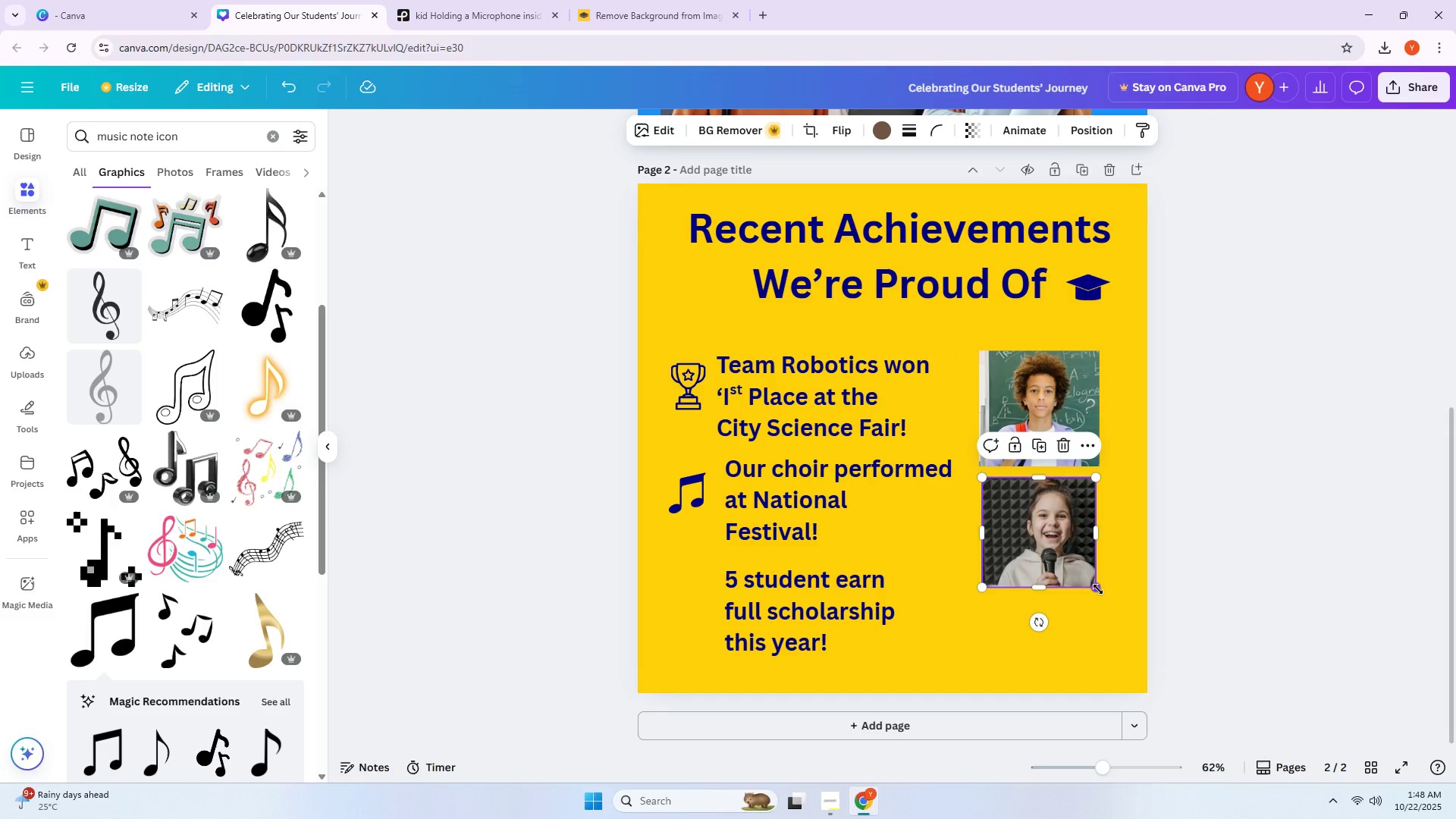 
left_click_drag(start_coordinate=[1098, 589], to_coordinate=[1104, 597])
 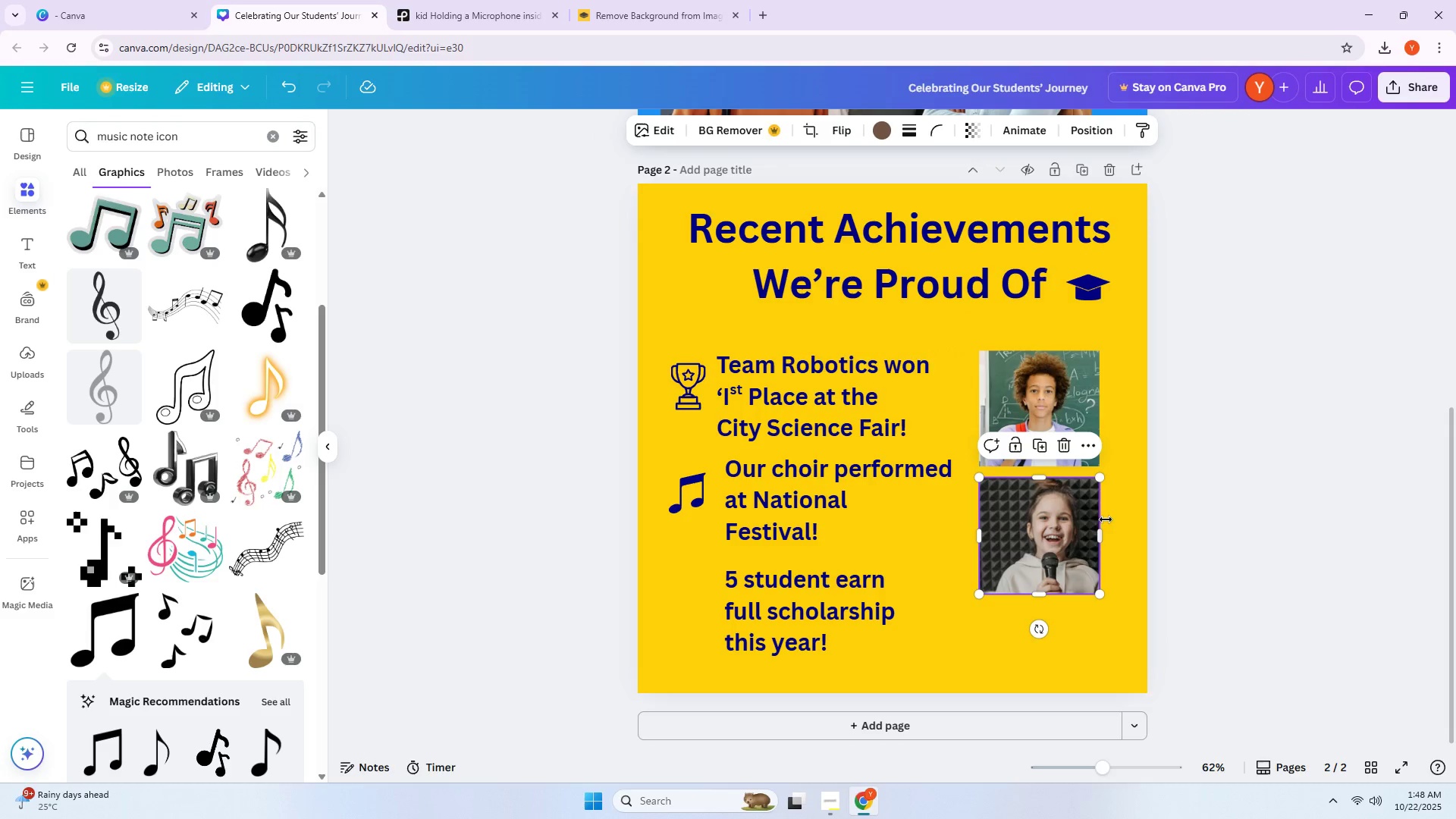 
left_click([1205, 495])
 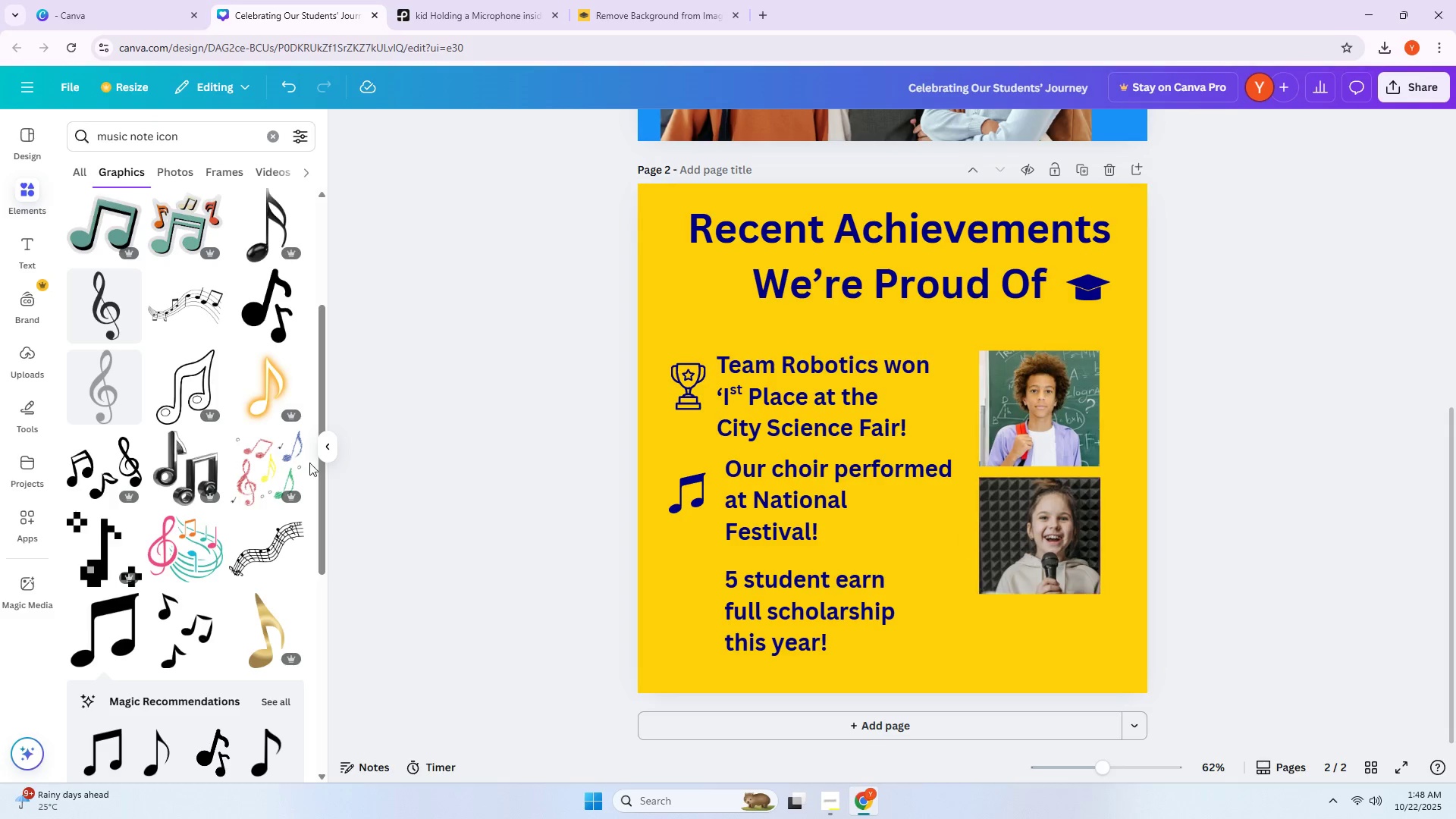 
left_click_drag(start_coordinate=[191, 140], to_coordinate=[36, 158])
 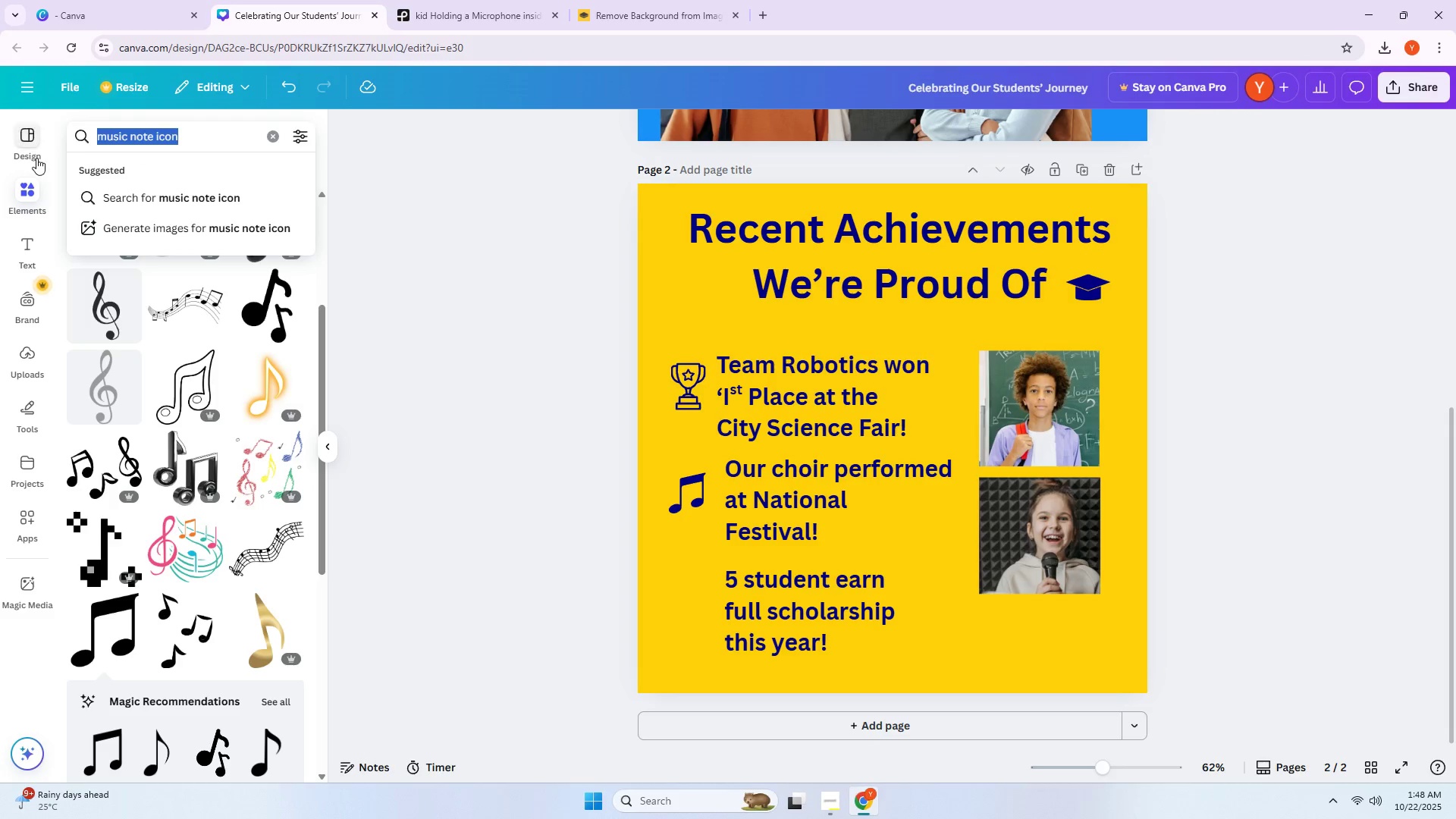 
type(star icon)
 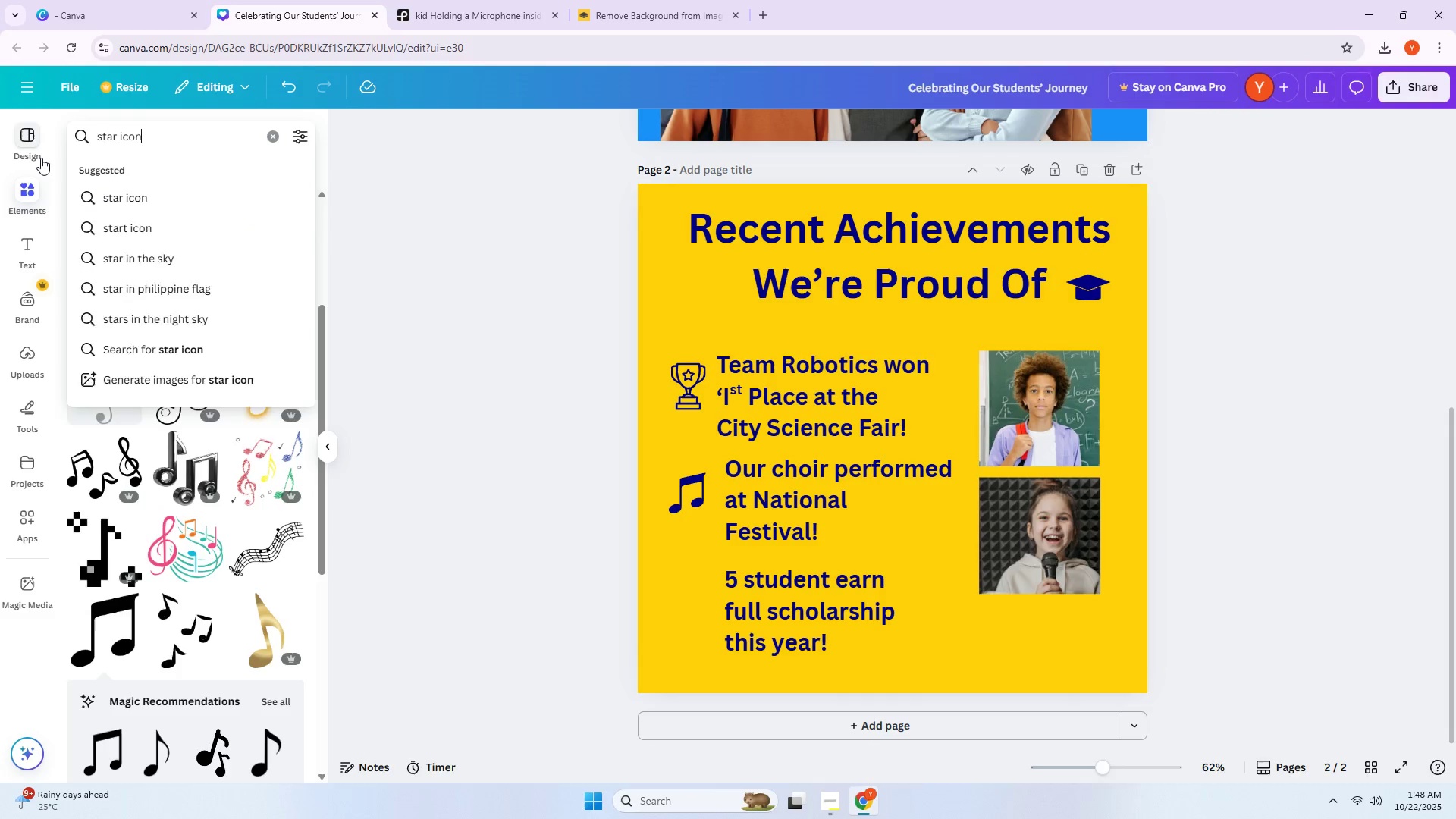 
key(Enter)
 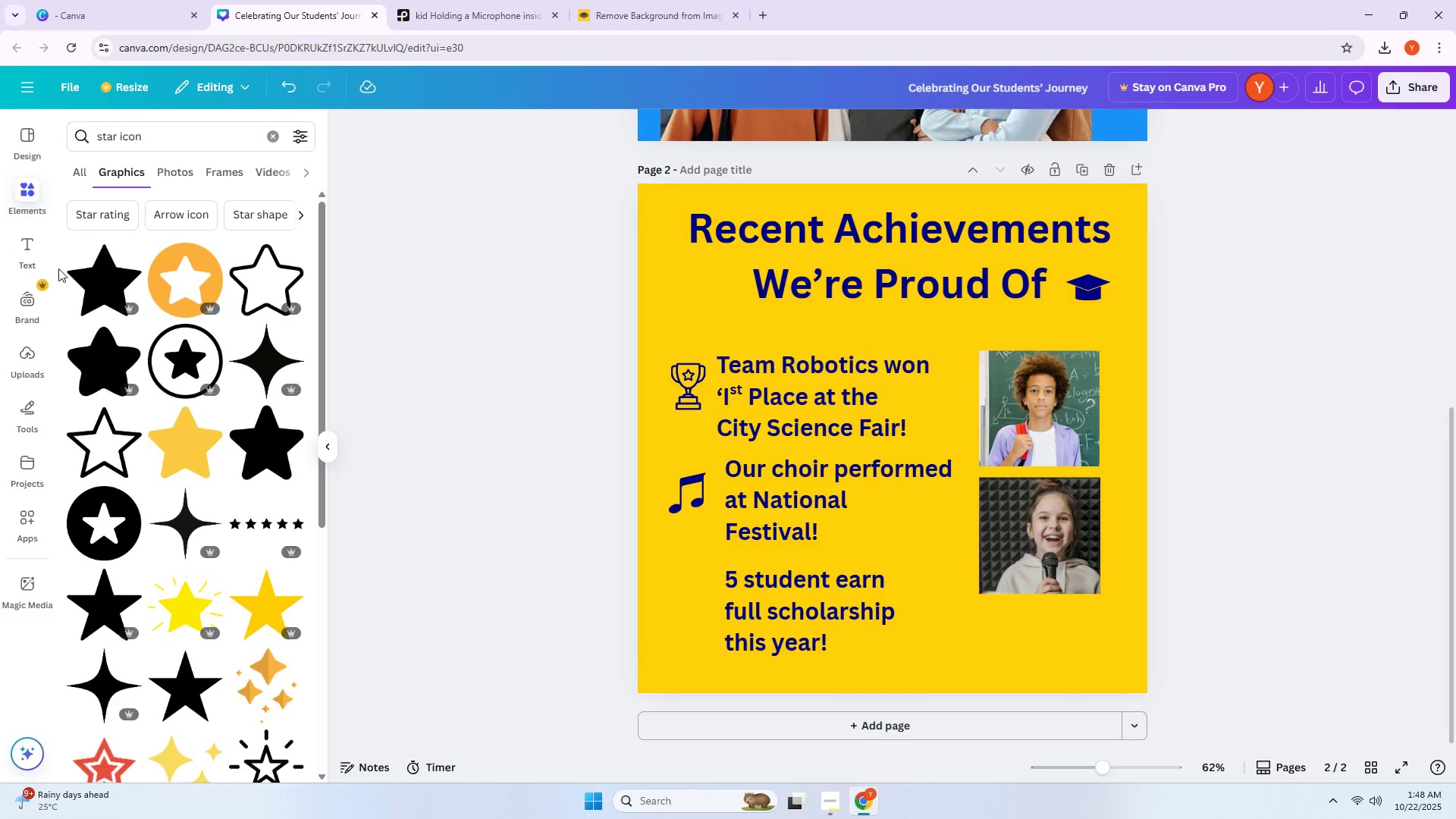 
left_click([97, 439])
 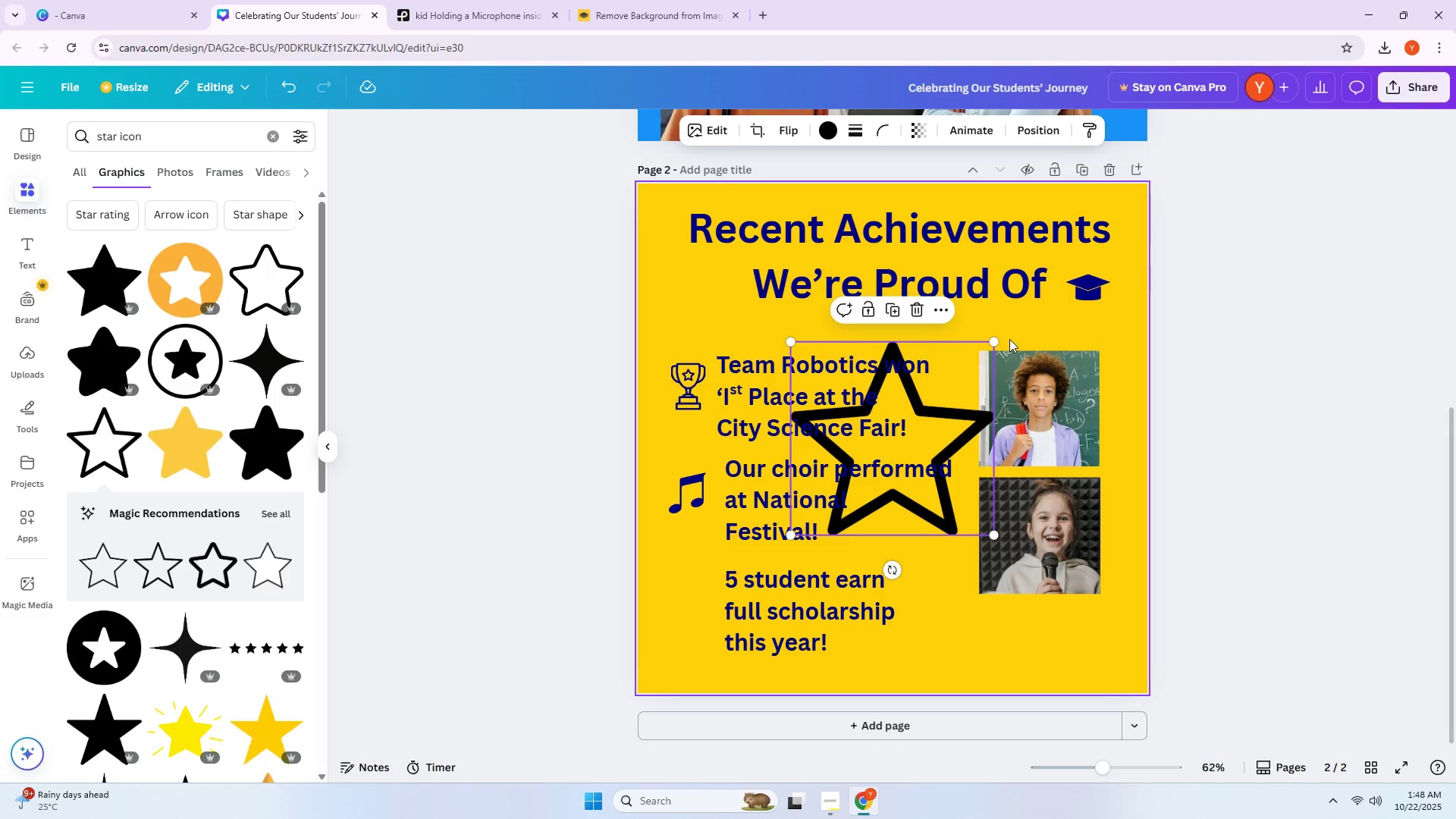 
left_click_drag(start_coordinate=[993, 342], to_coordinate=[906, 477])
 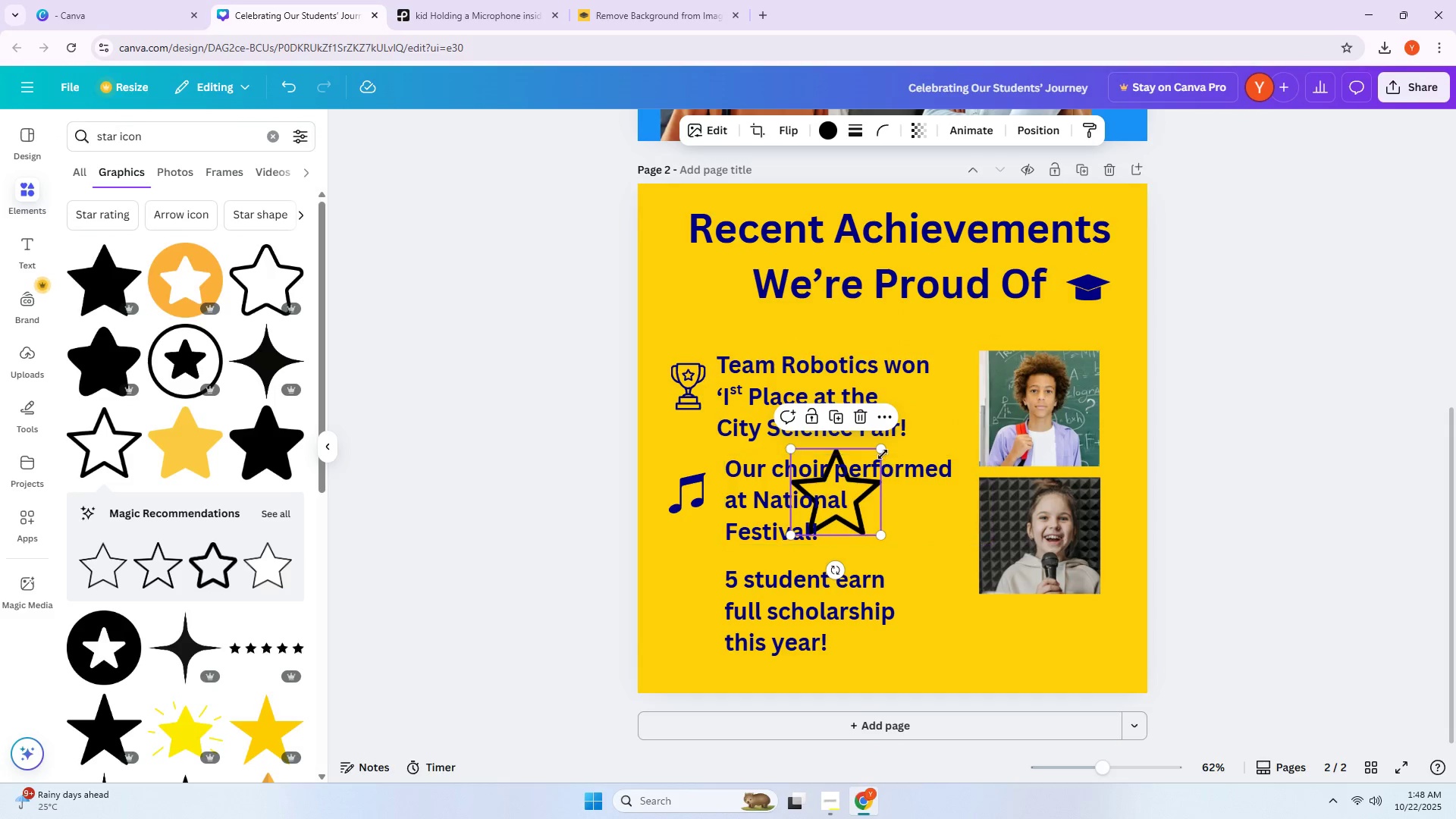 
left_click_drag(start_coordinate=[883, 453], to_coordinate=[877, 465])
 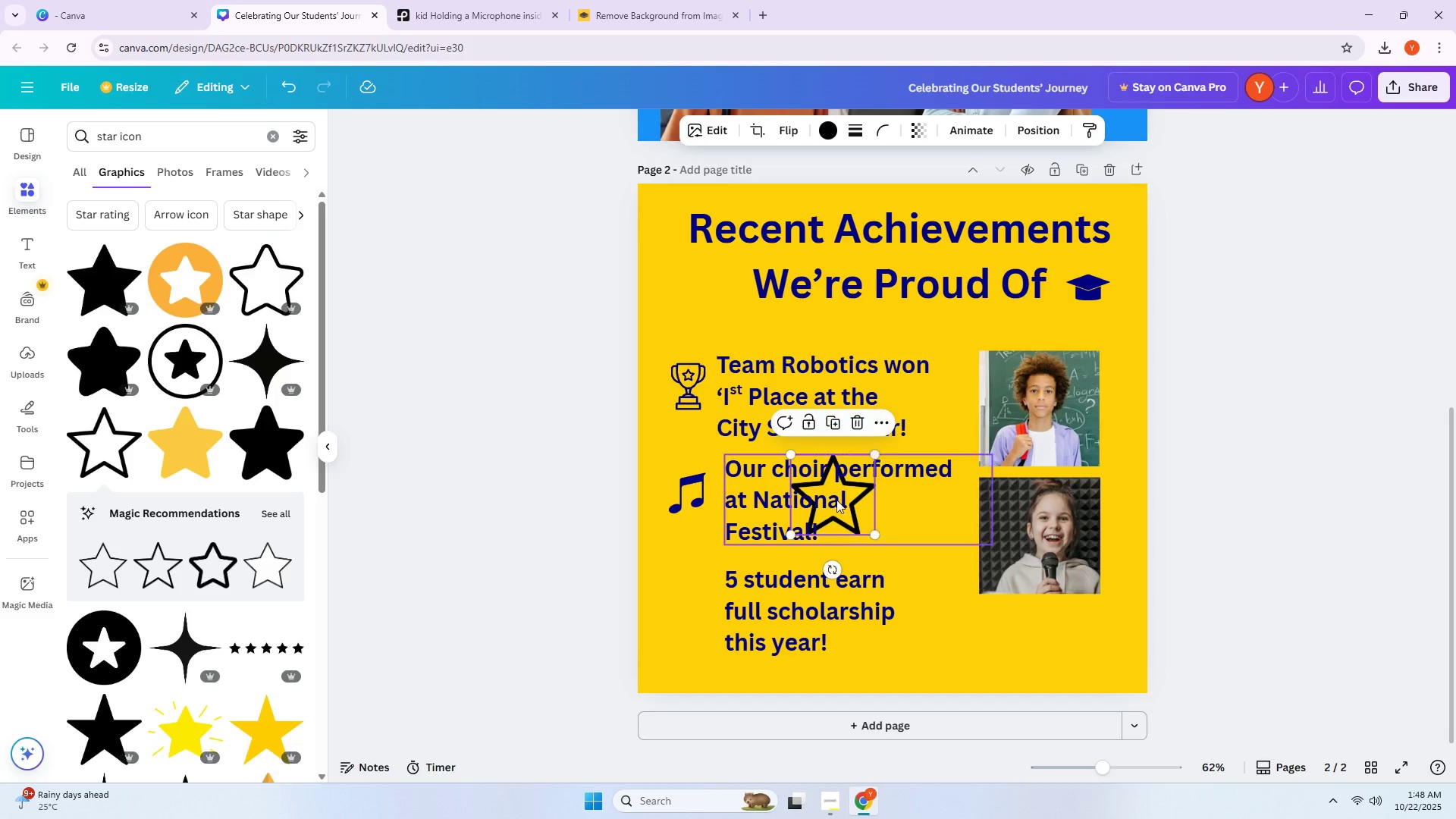 
left_click_drag(start_coordinate=[834, 503], to_coordinate=[692, 585])
 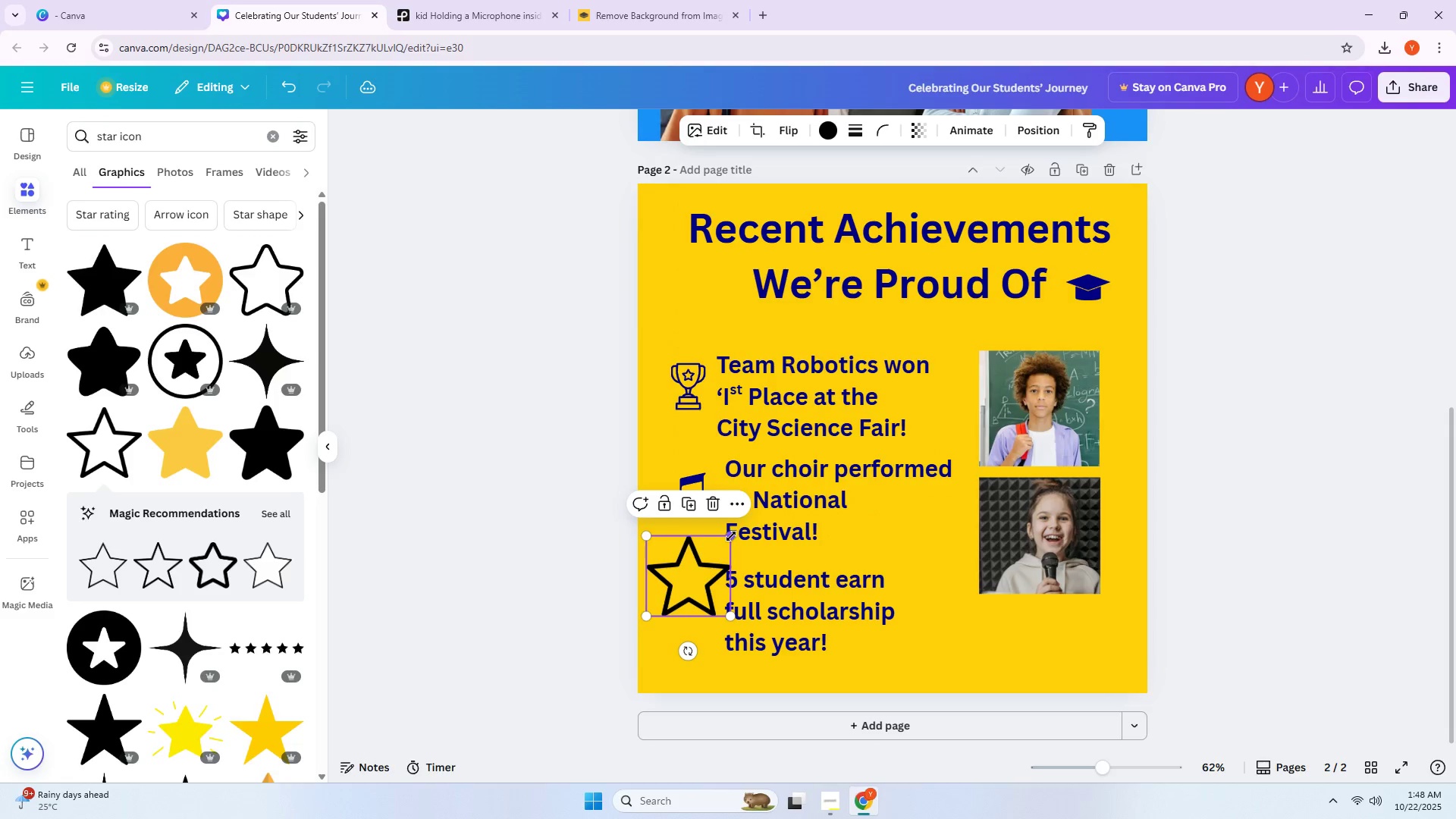 
left_click_drag(start_coordinate=[731, 536], to_coordinate=[718, 557])
 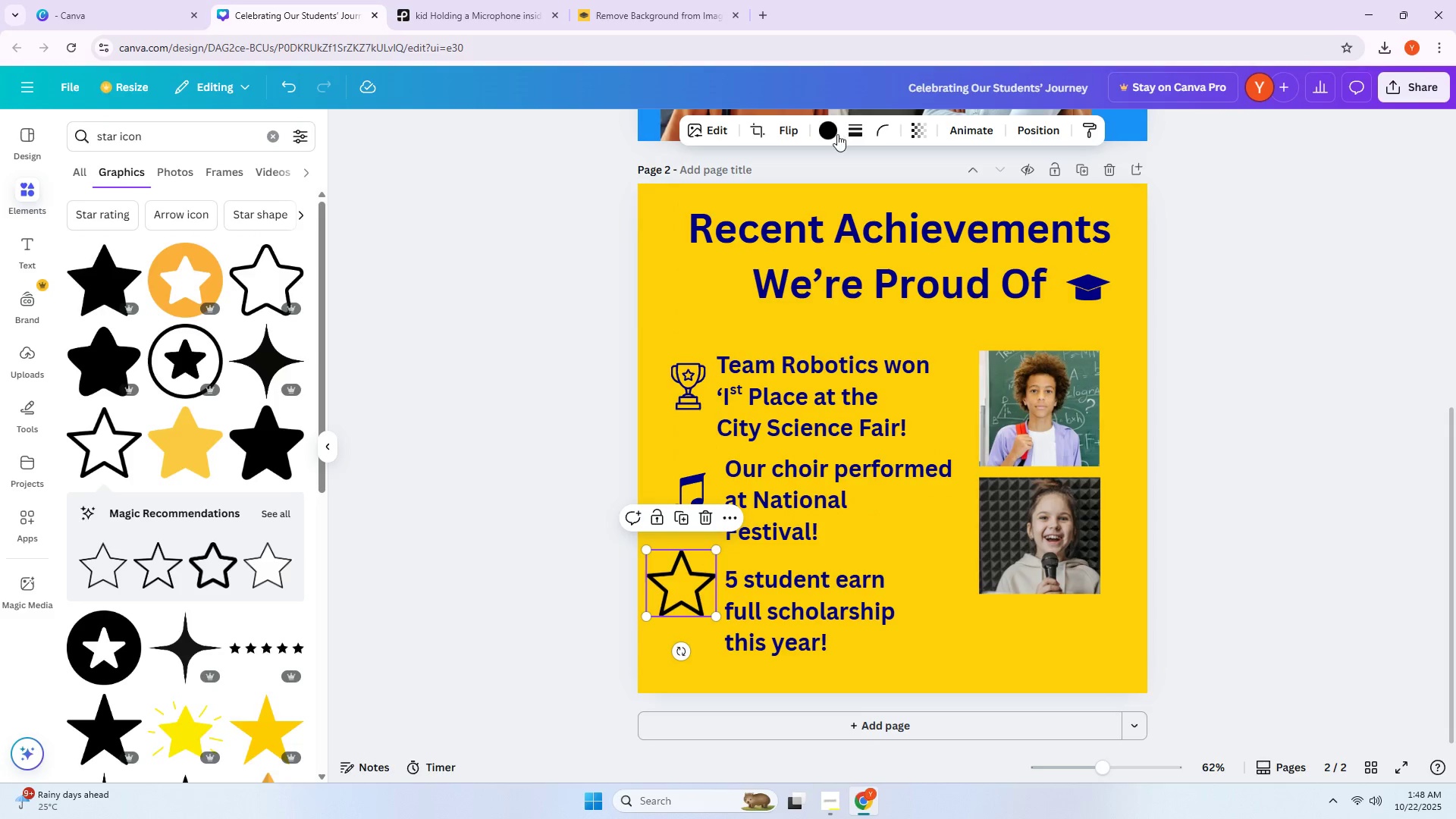 
double_click([835, 133])
 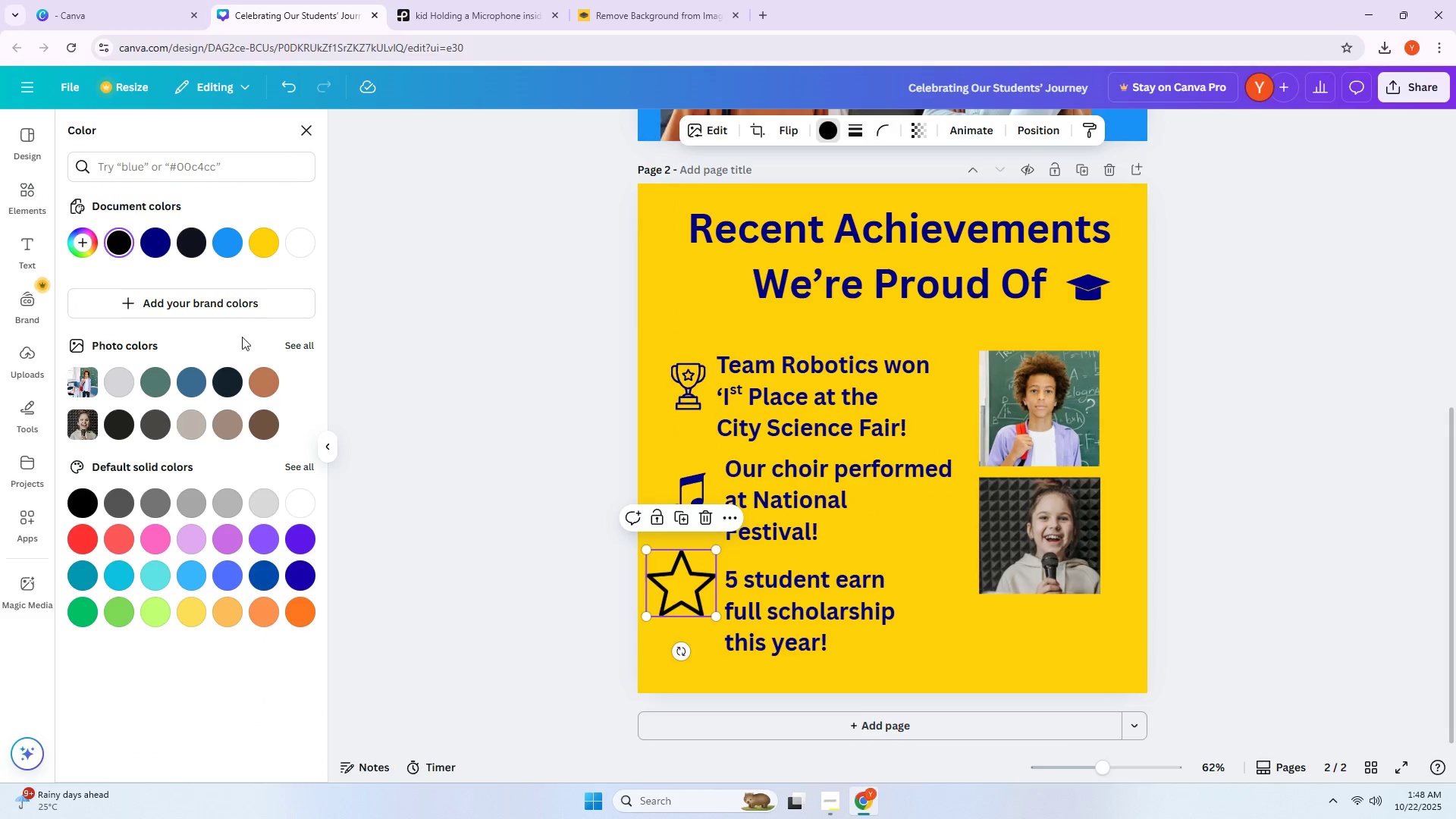 
mouse_move([189, 275])
 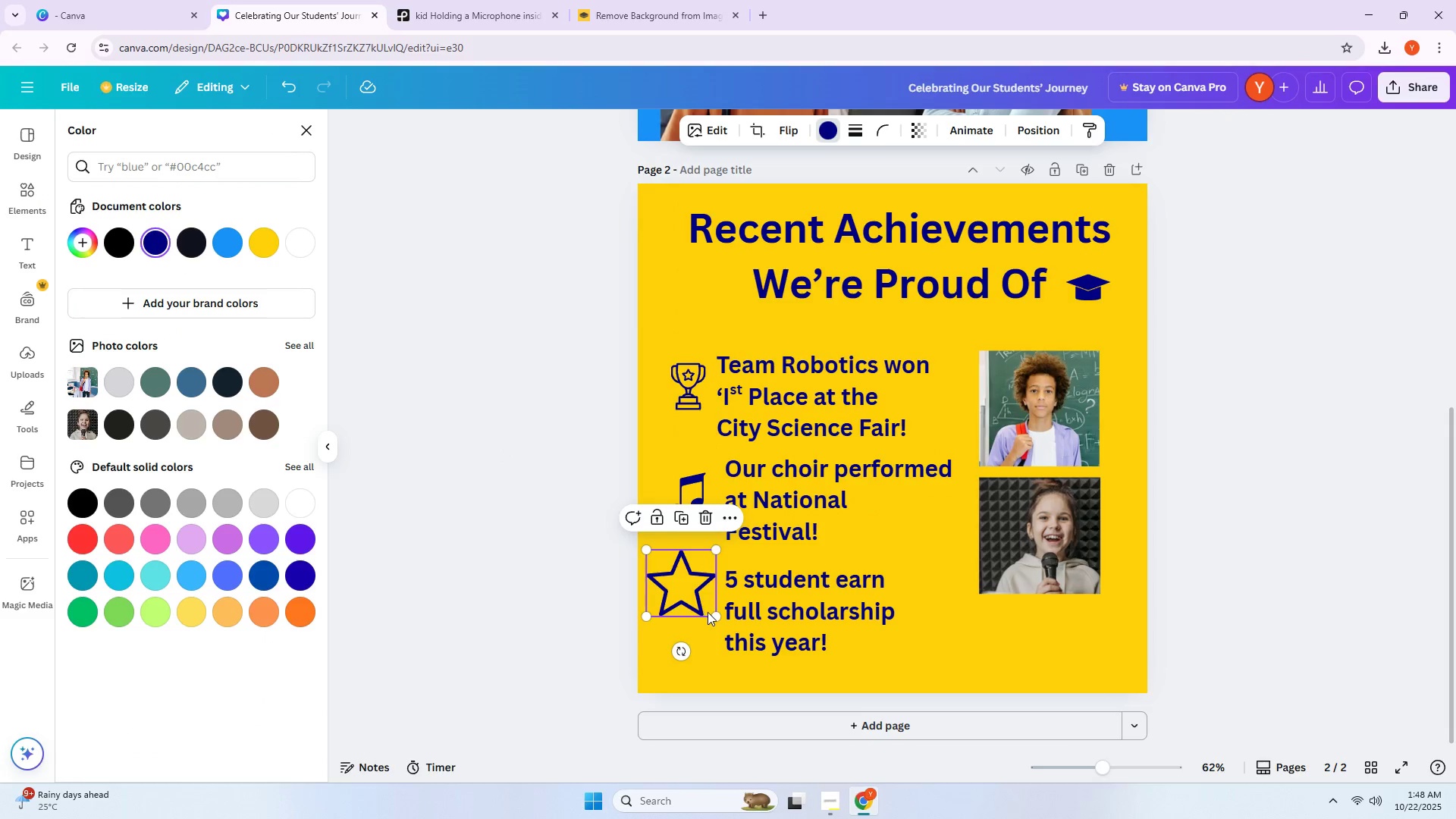 
left_click_drag(start_coordinate=[714, 614], to_coordinate=[699, 604])
 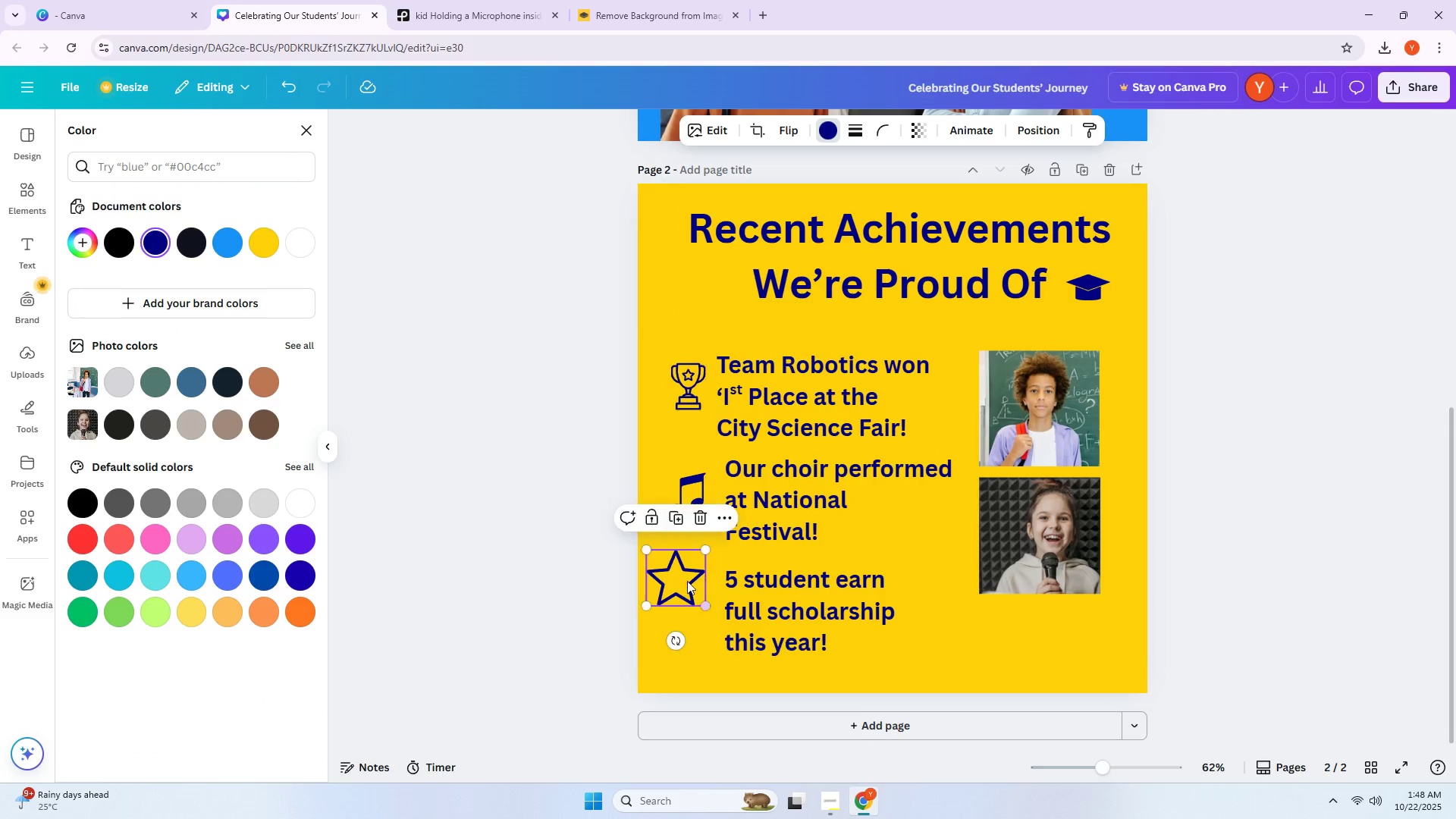 
left_click_drag(start_coordinate=[687, 581], to_coordinate=[694, 607])
 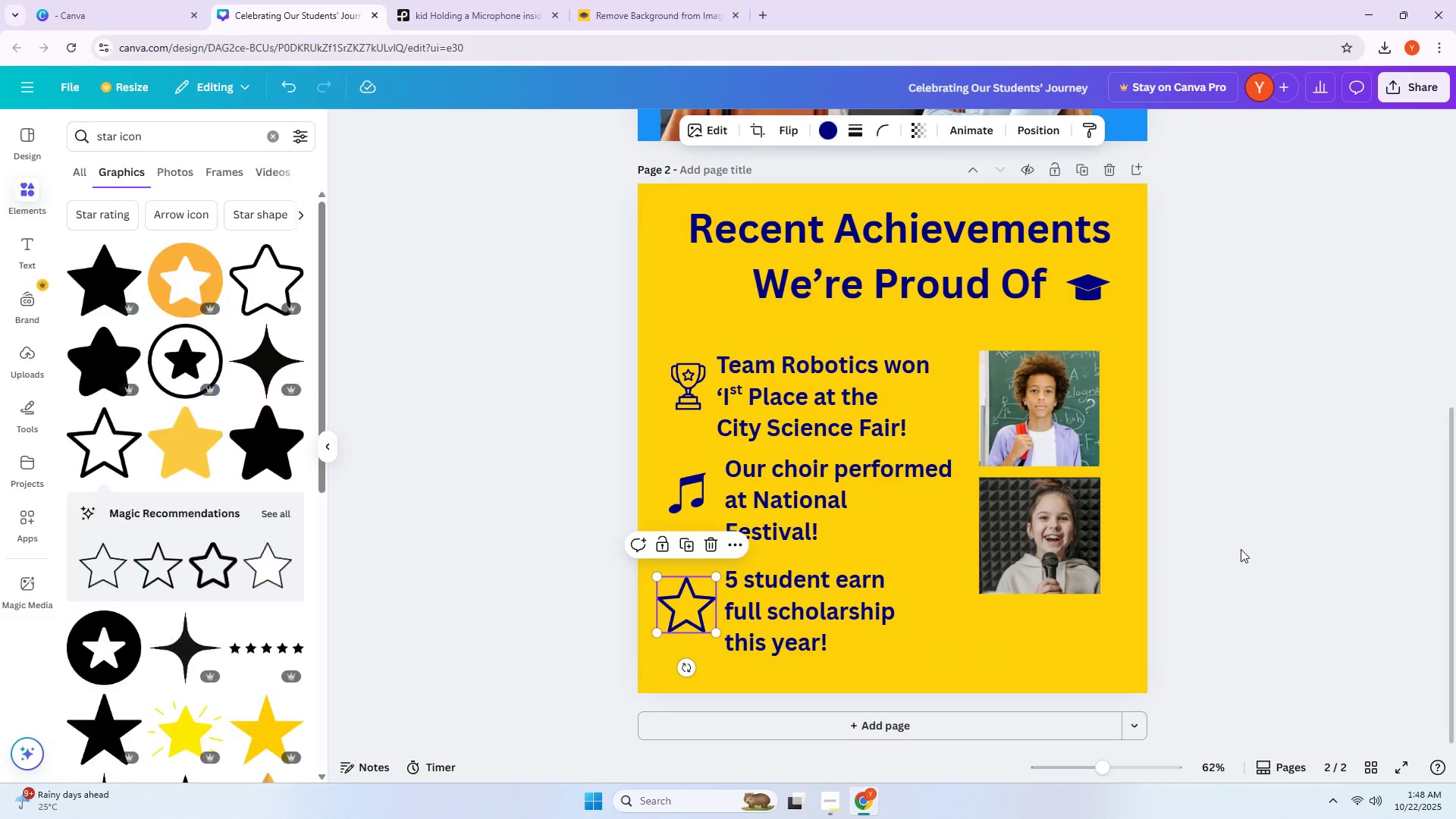 
left_click([1411, 479])
 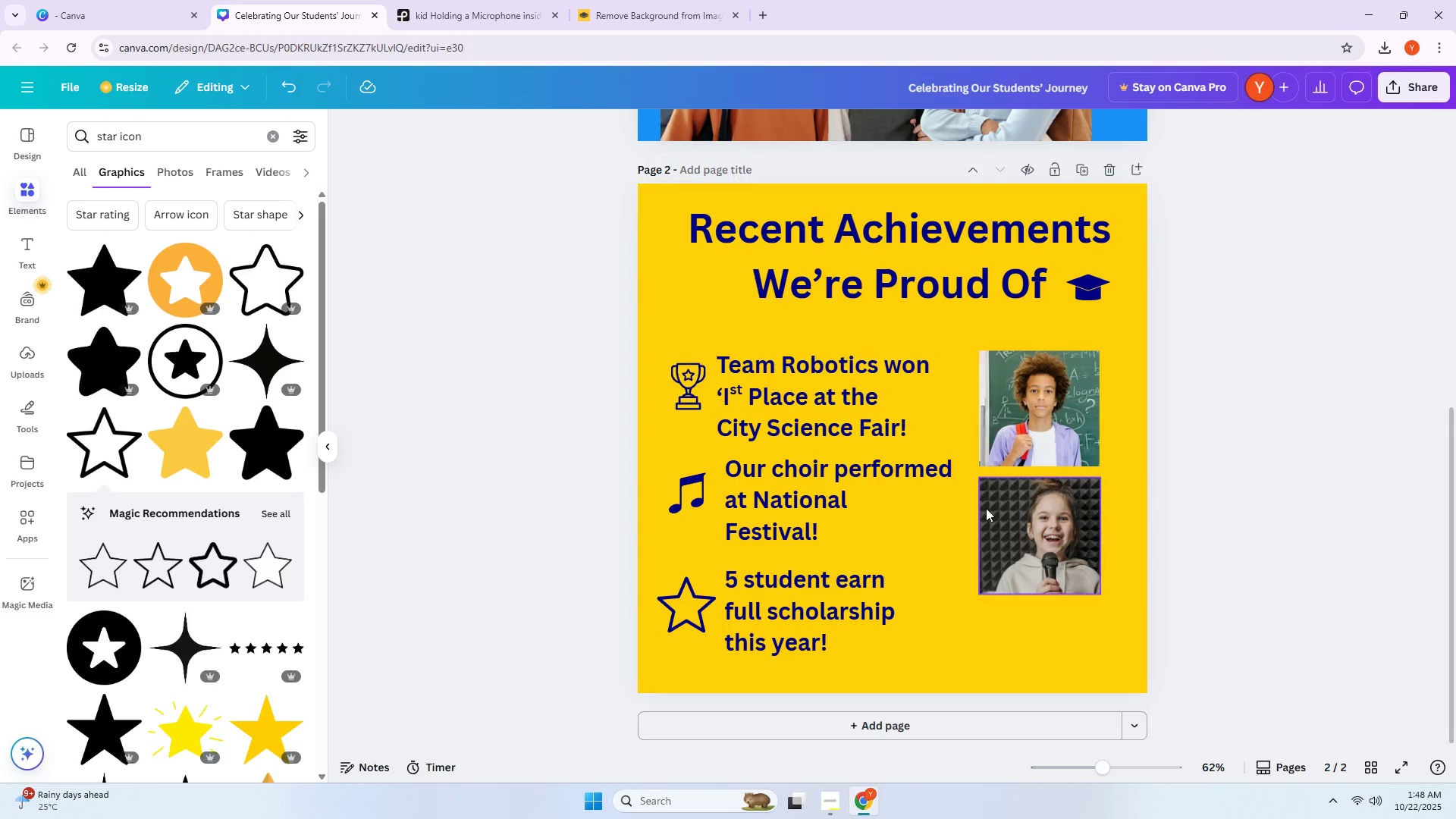 
double_click([1032, 500])
 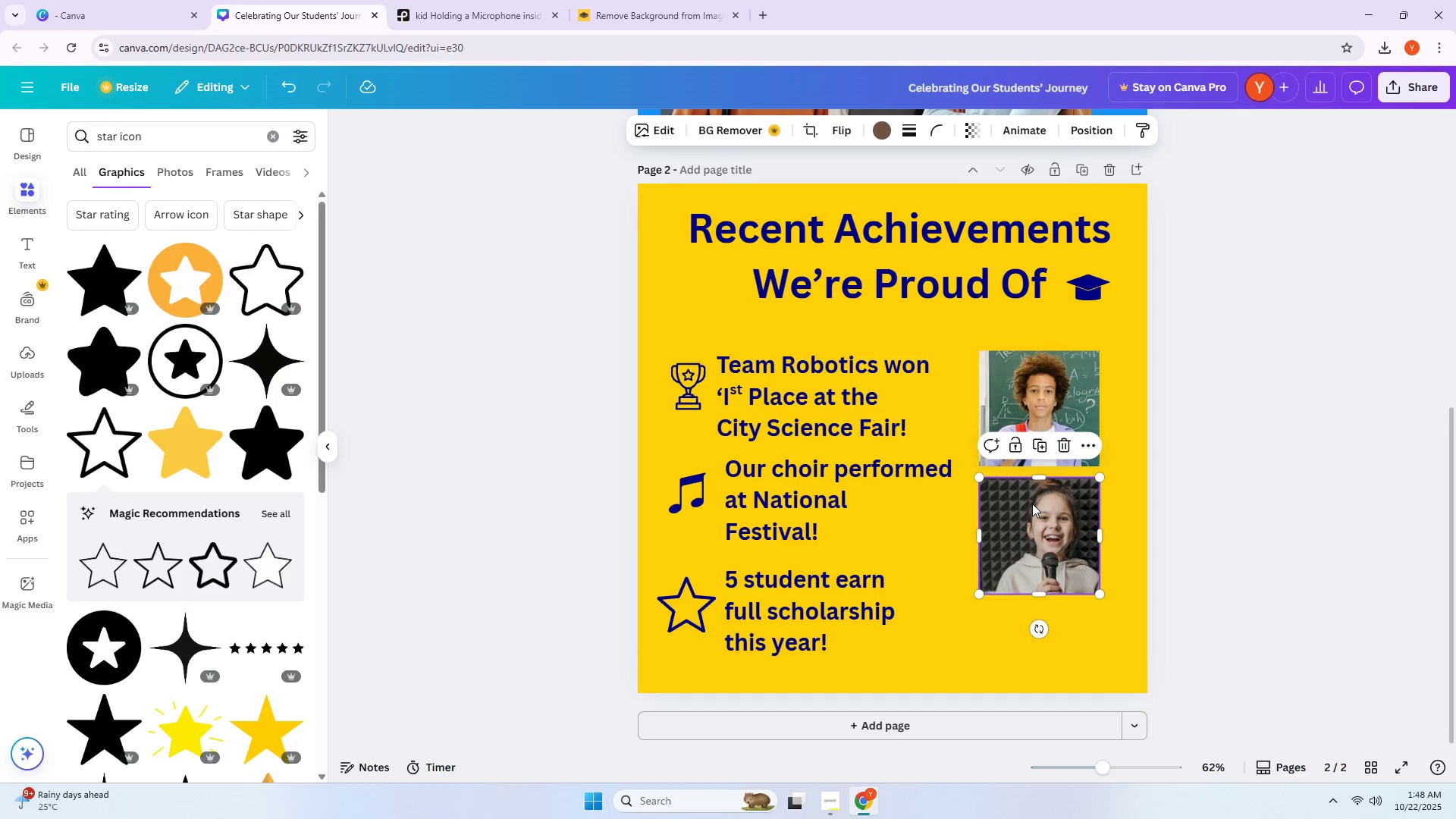 
left_click_drag(start_coordinate=[1031, 510], to_coordinate=[1034, 387])
 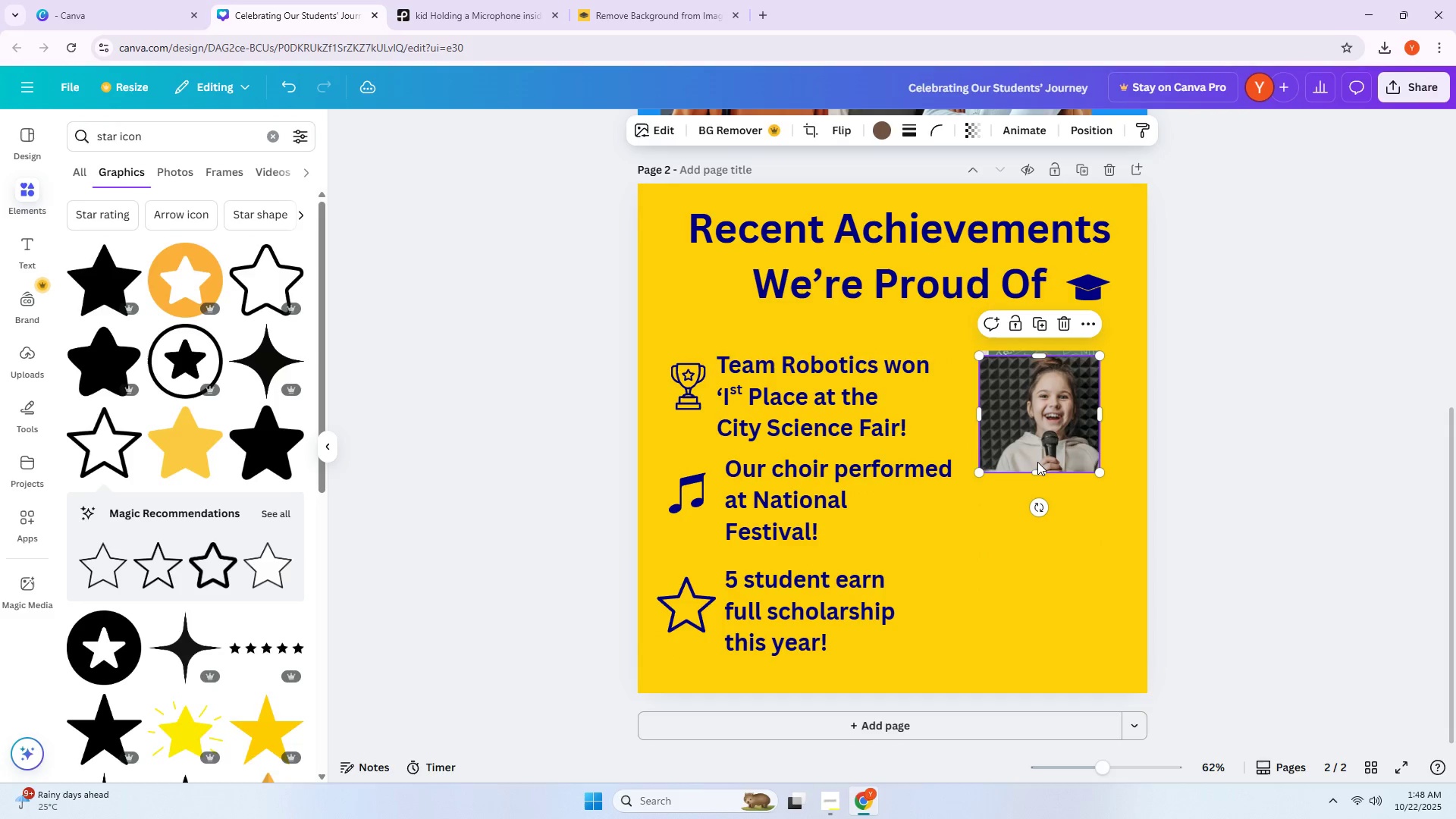 
left_click_drag(start_coordinate=[1037, 444], to_coordinate=[1037, 435])
 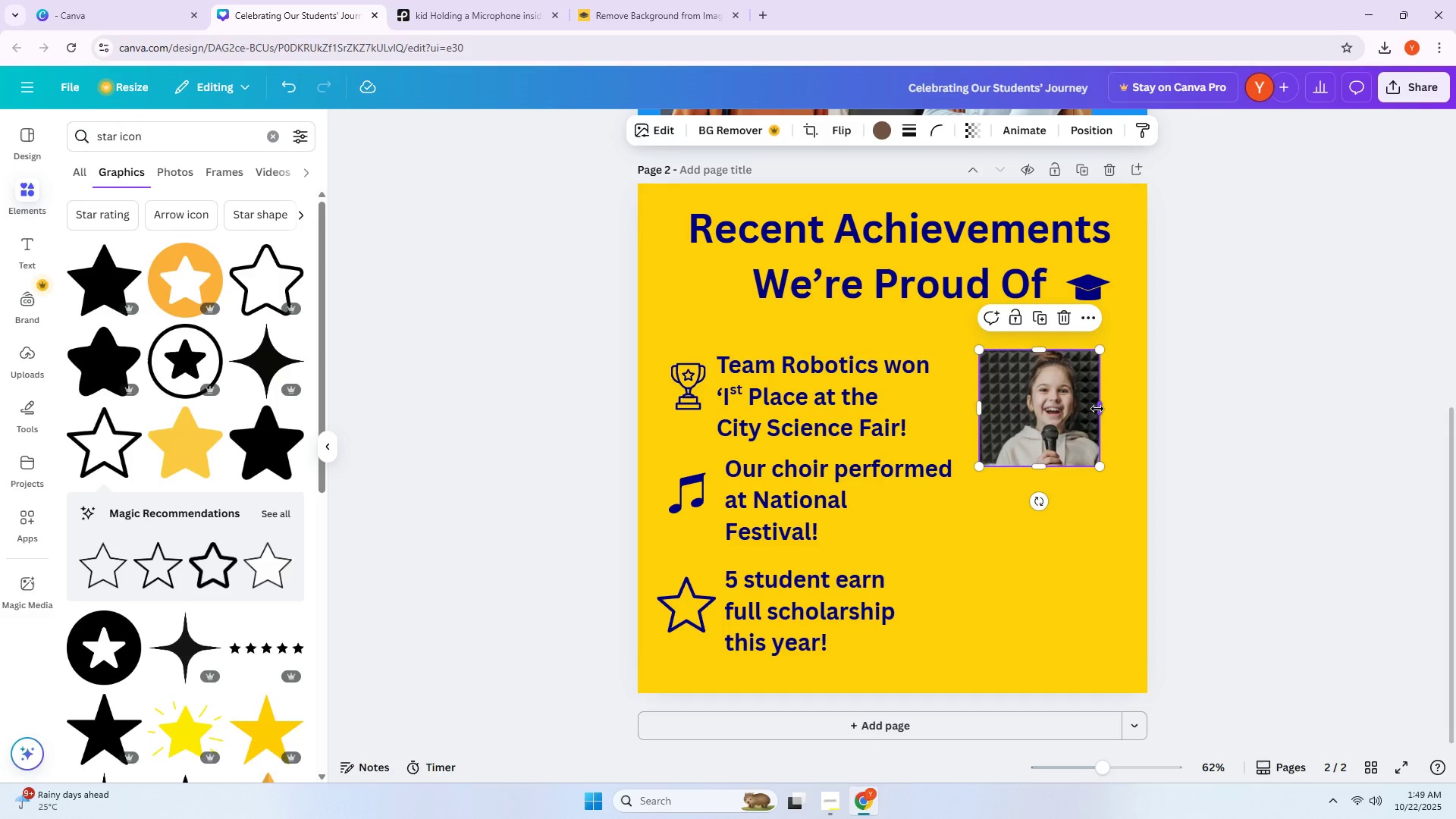 
wait(5.07)
 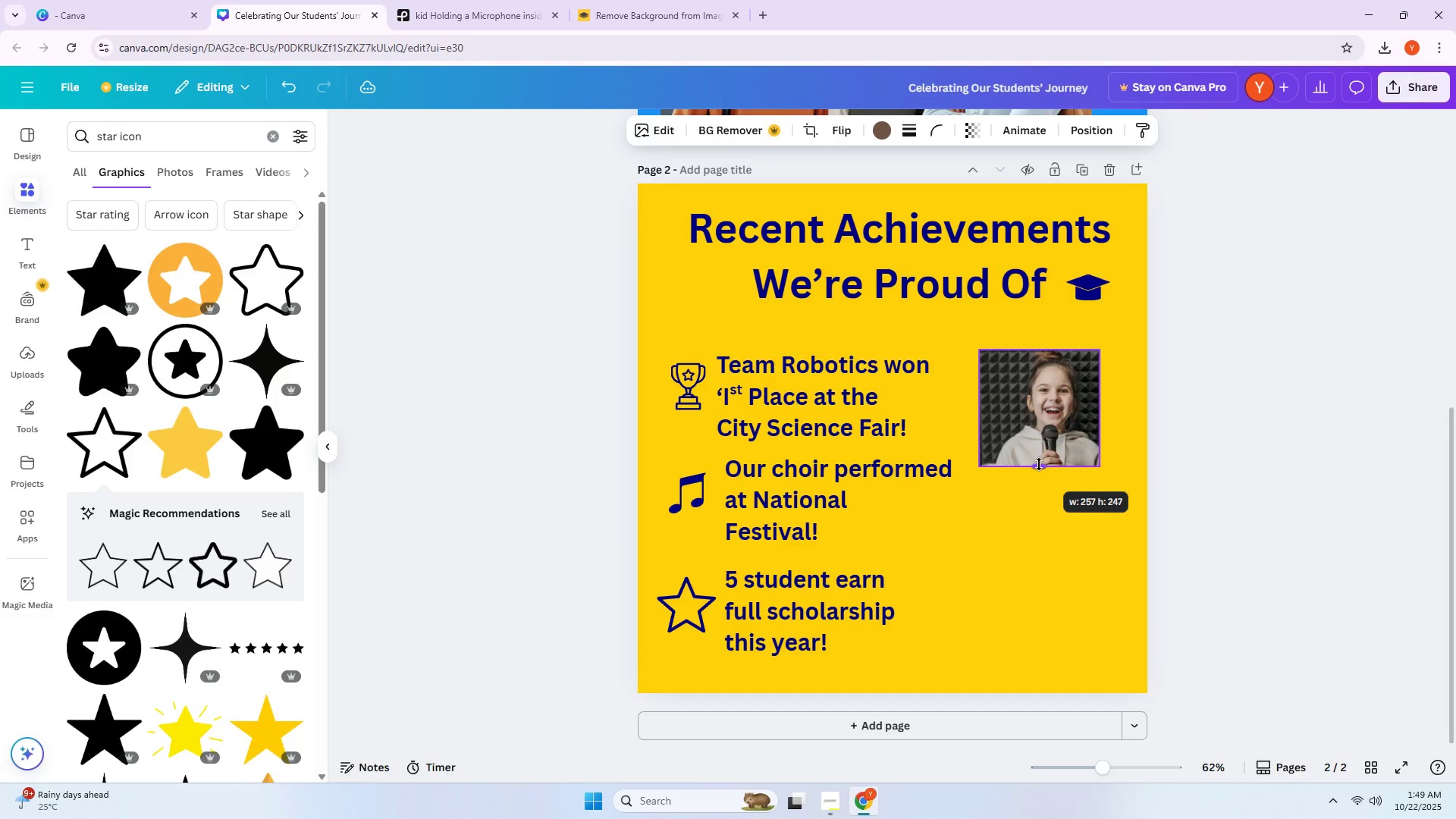 
left_click_drag(start_coordinate=[1056, 401], to_coordinate=[1057, 528])
 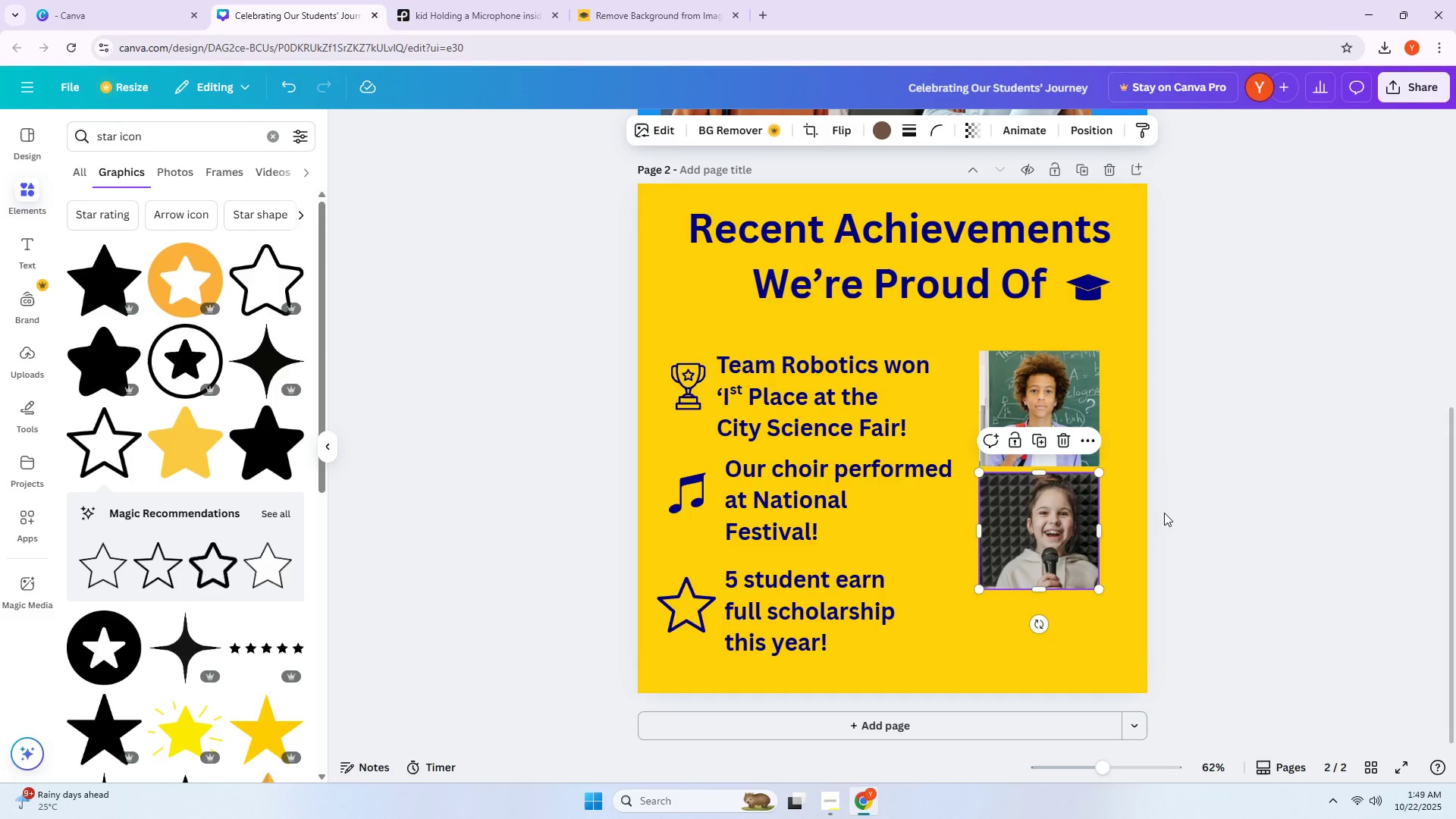 
left_click([1207, 507])
 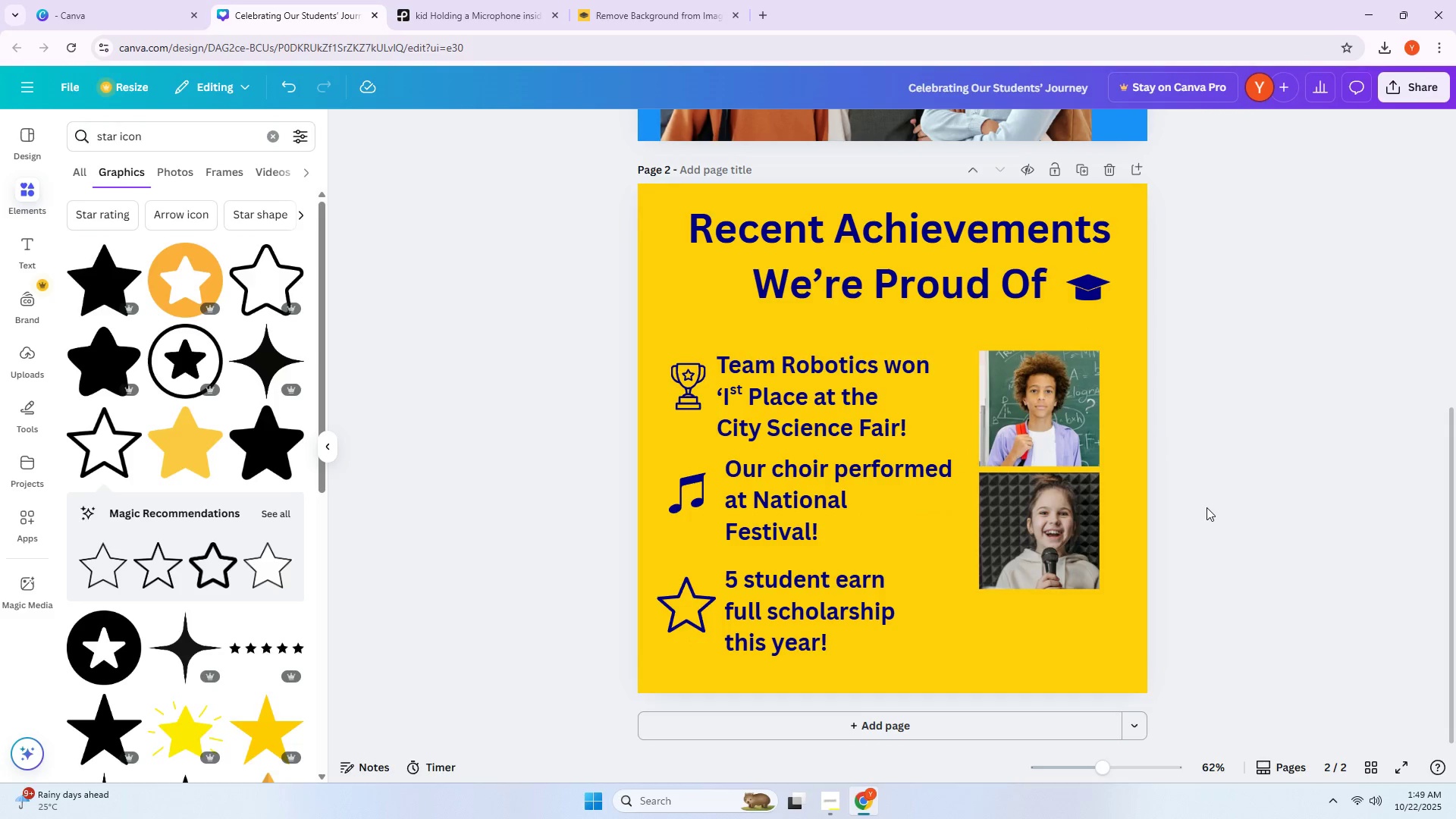 
scroll: coordinate [1191, 500], scroll_direction: down, amount: 8.0
 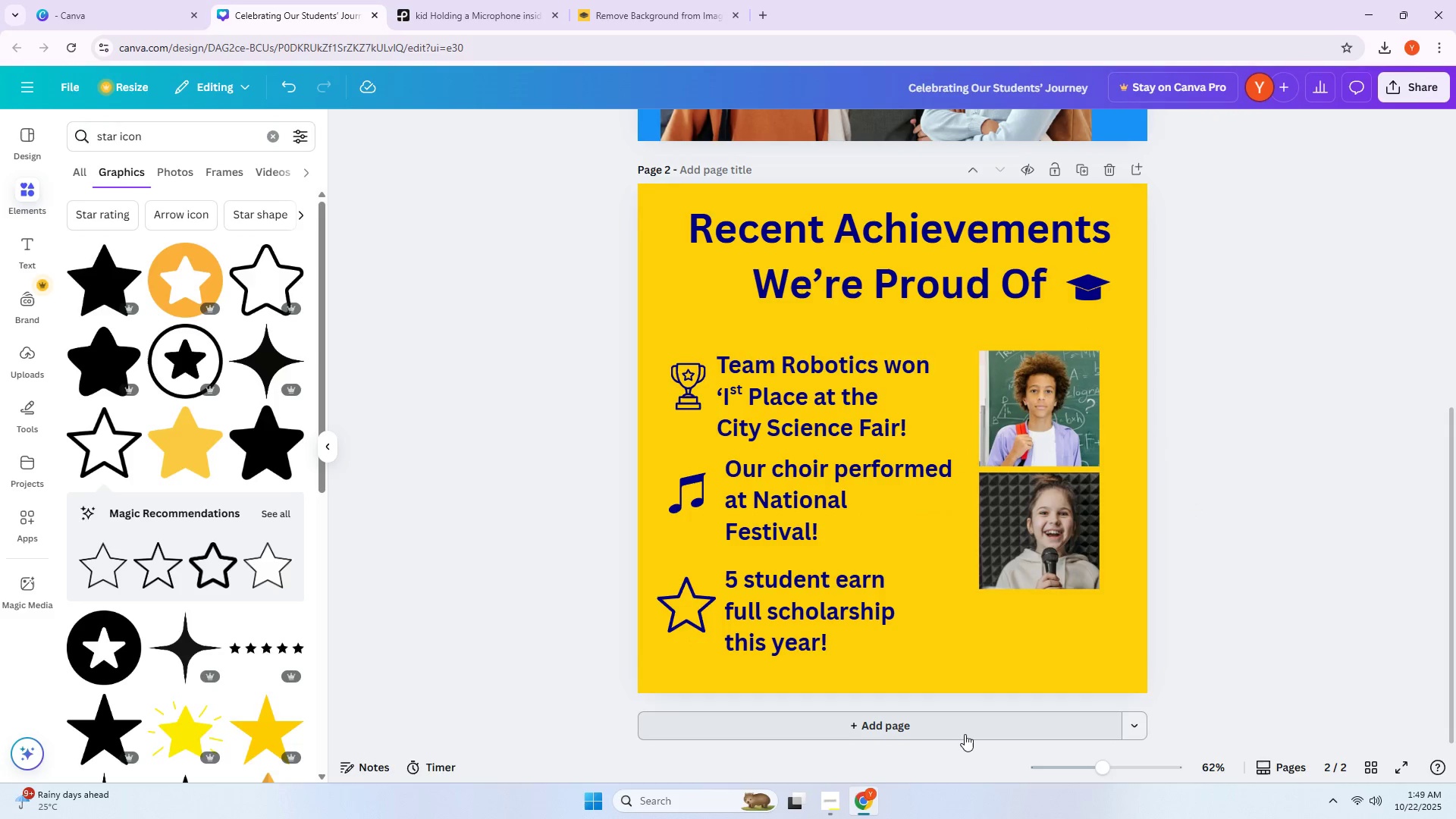 
left_click([952, 736])
 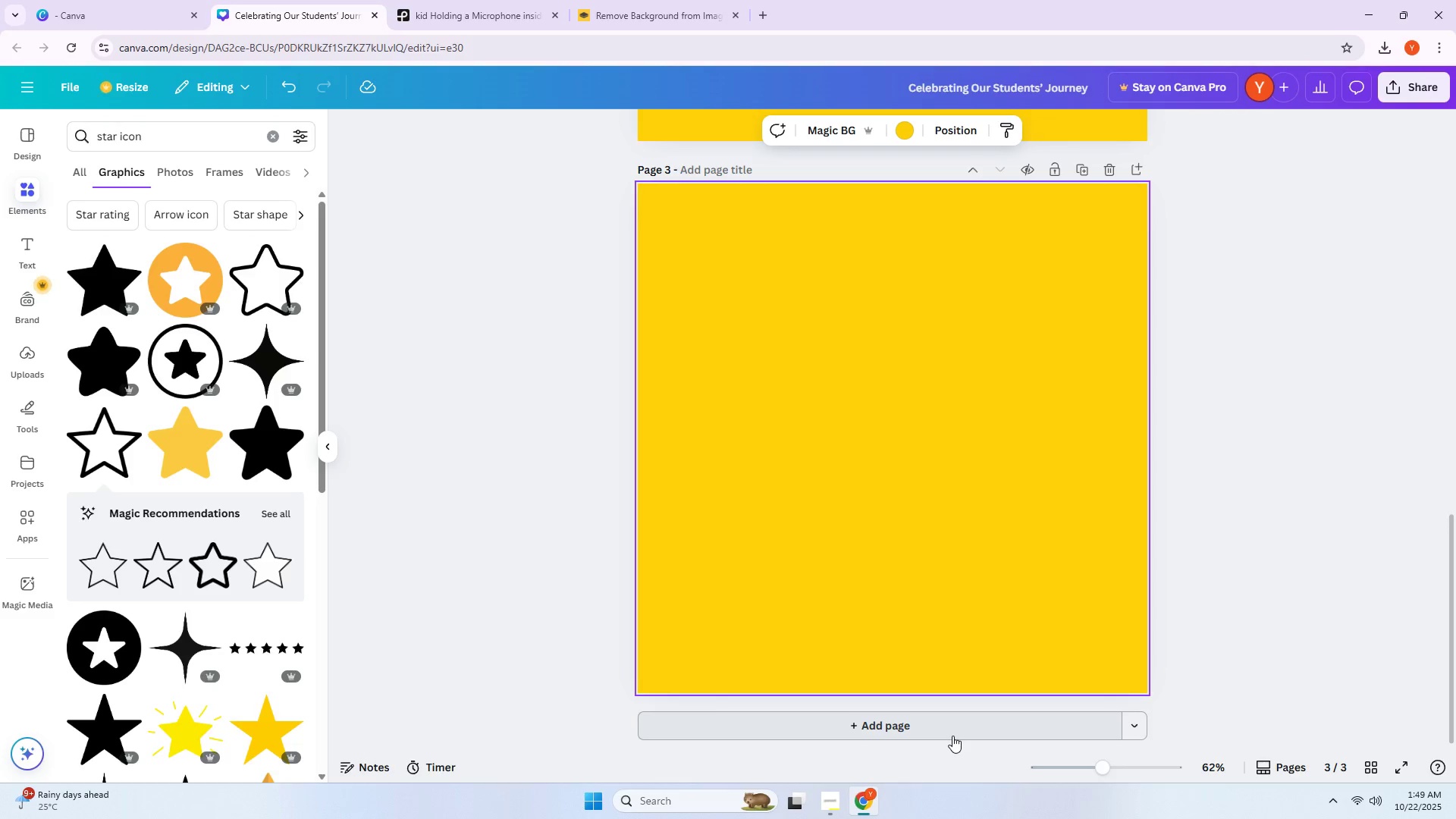 
wait(22.62)
 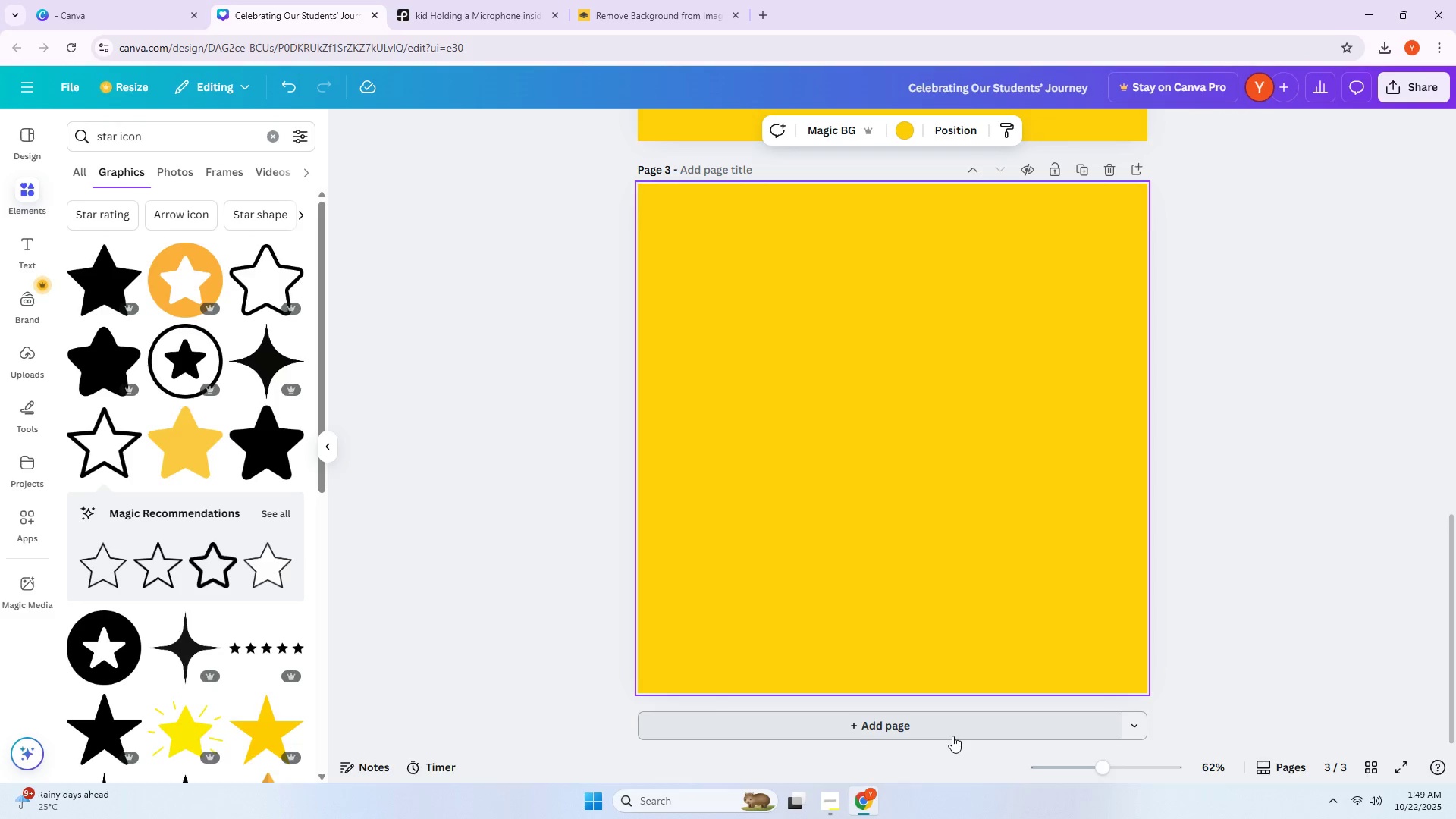 
key(Alt+AltLeft)
 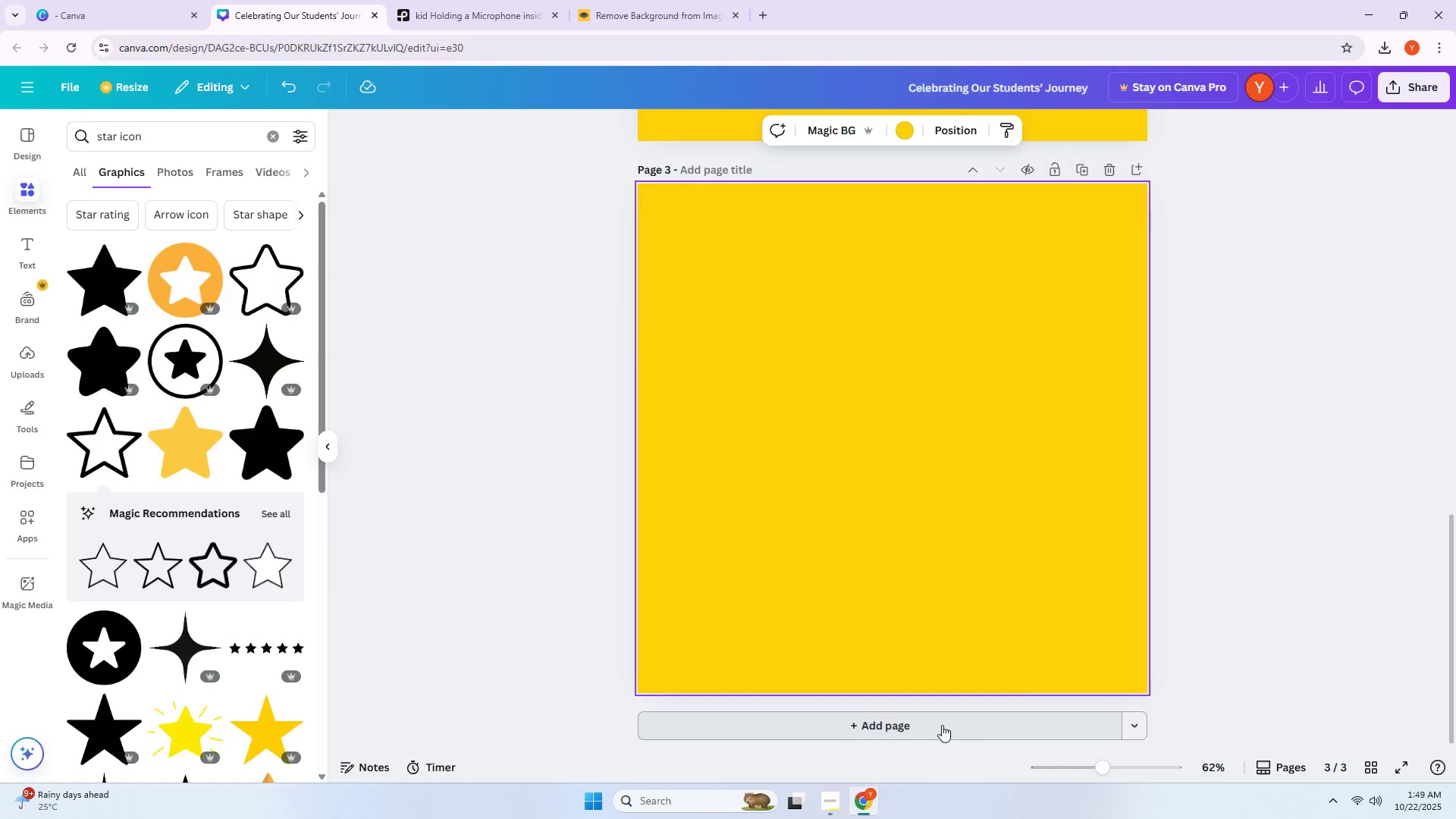 
key(Alt+Tab)